 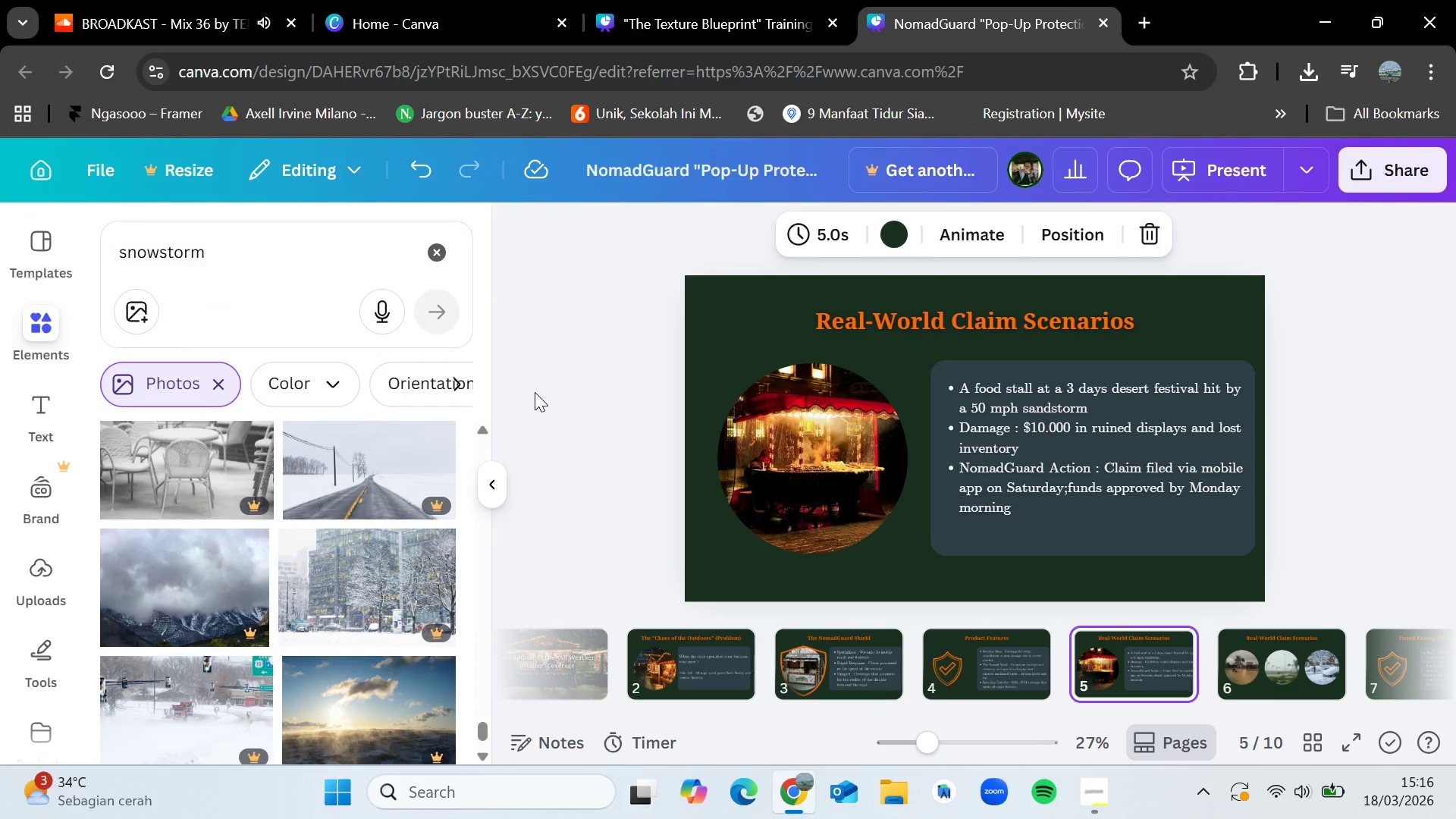 
key(ArrowRight)
 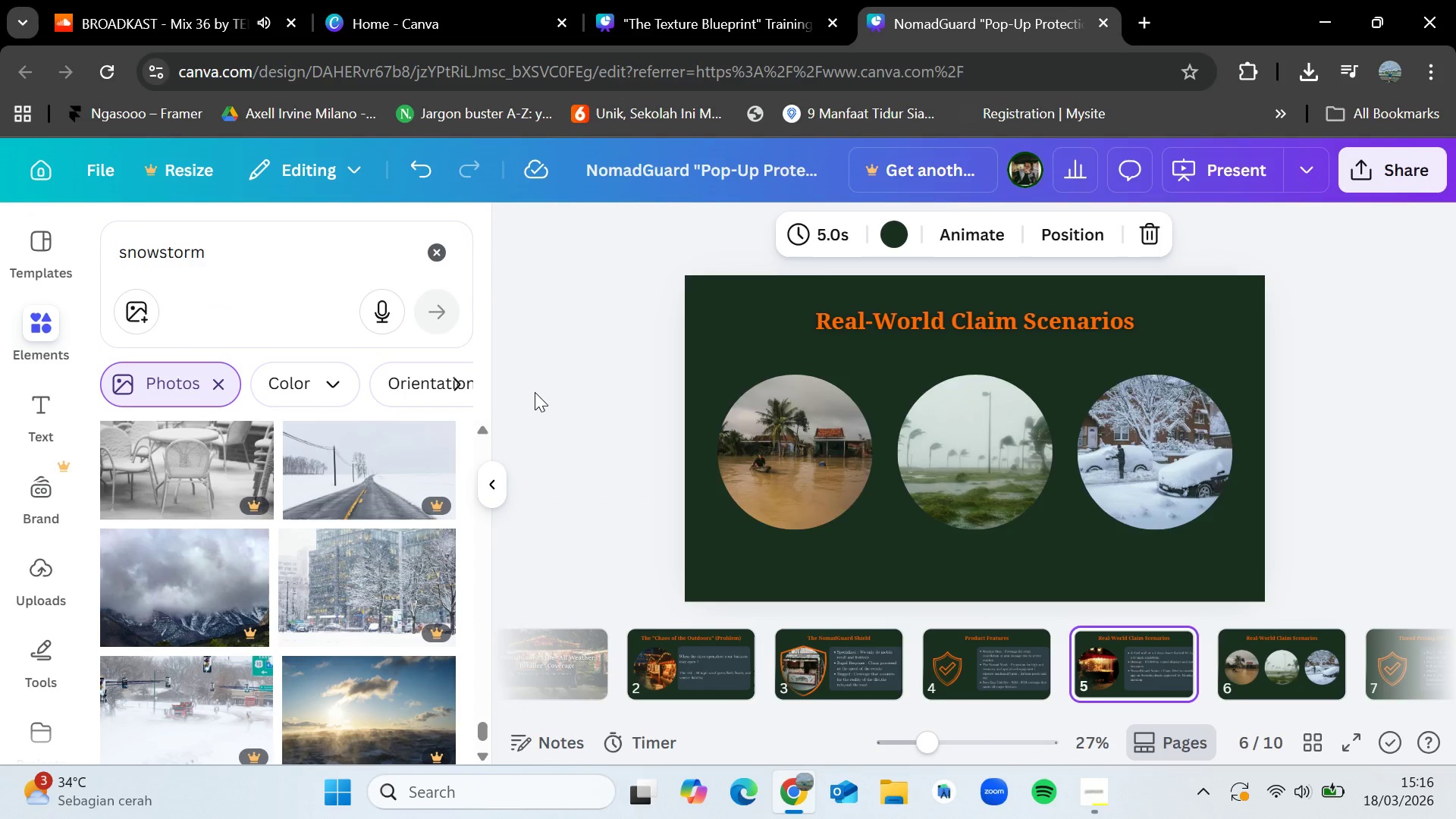 
key(ArrowLeft)
 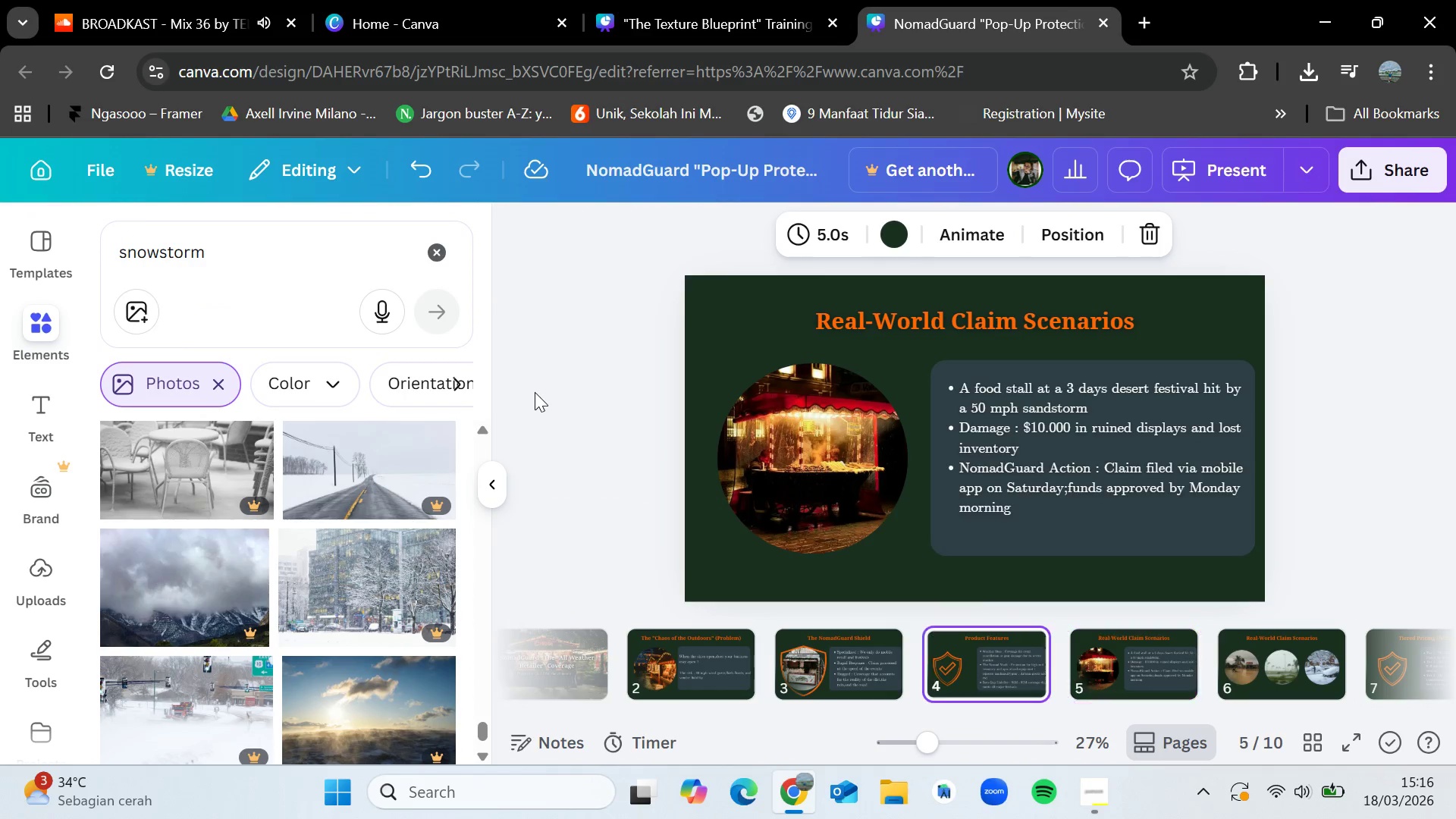 
key(ArrowLeft)
 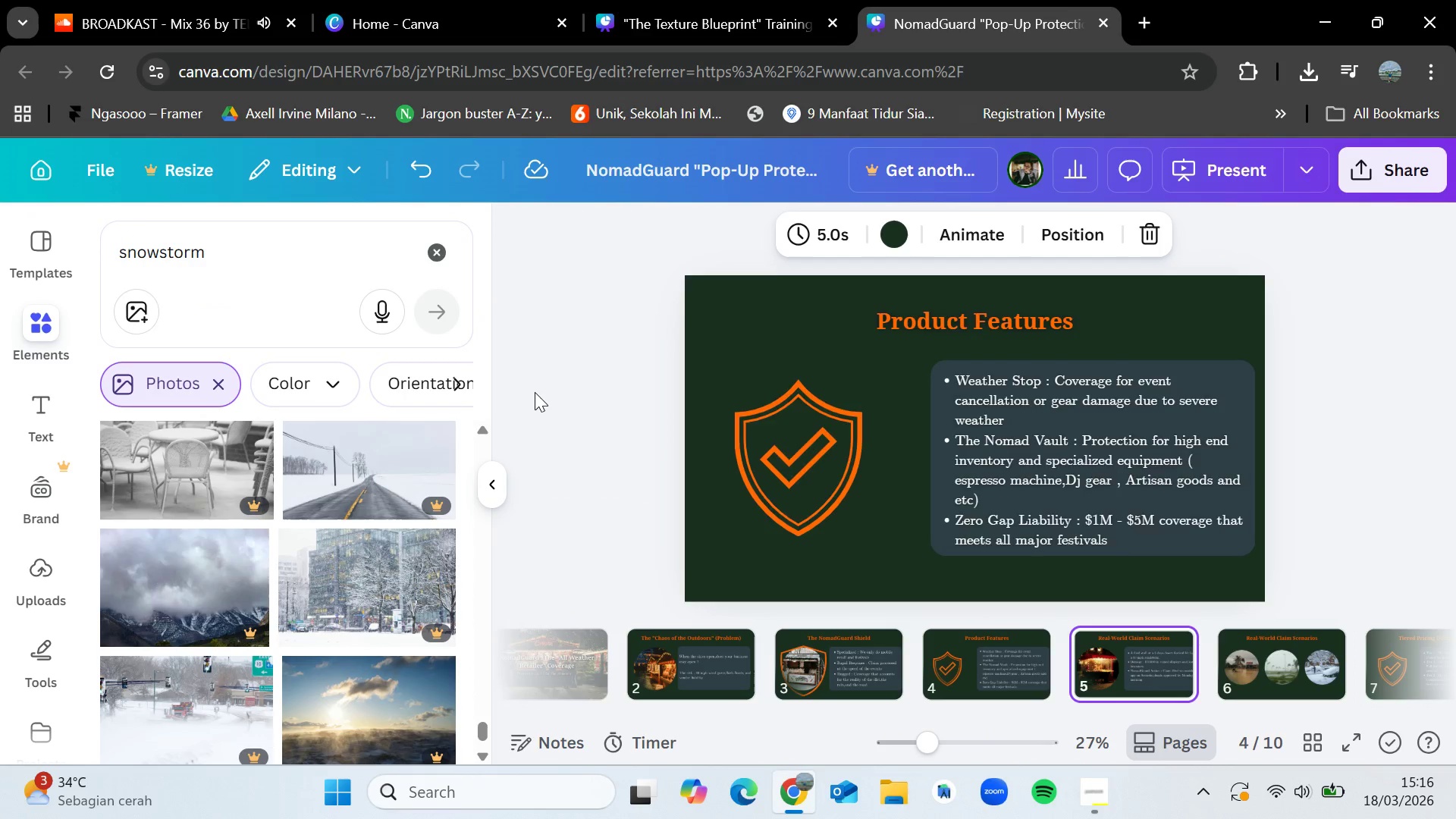 
key(ArrowRight)
 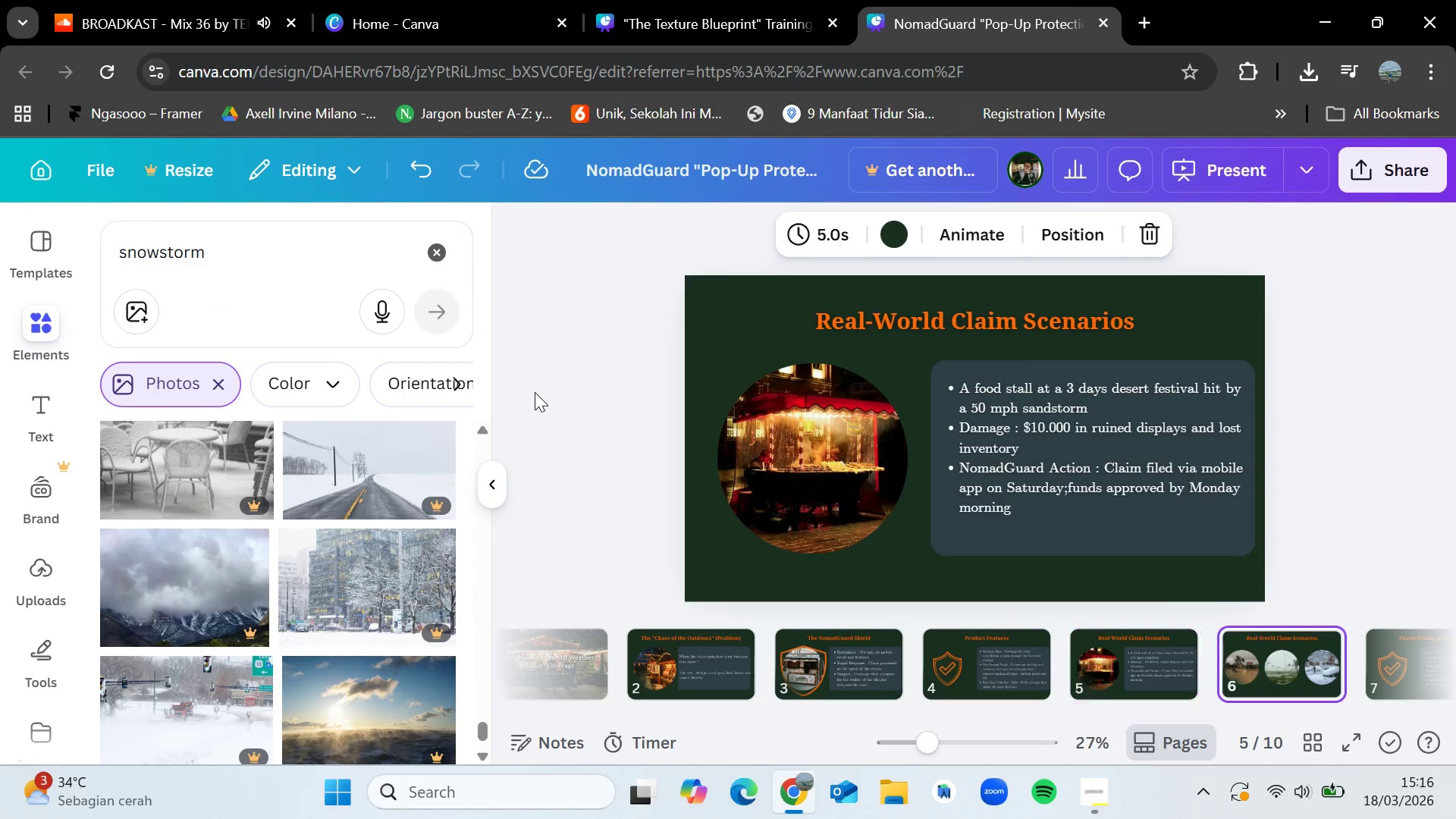 
key(ArrowRight)
 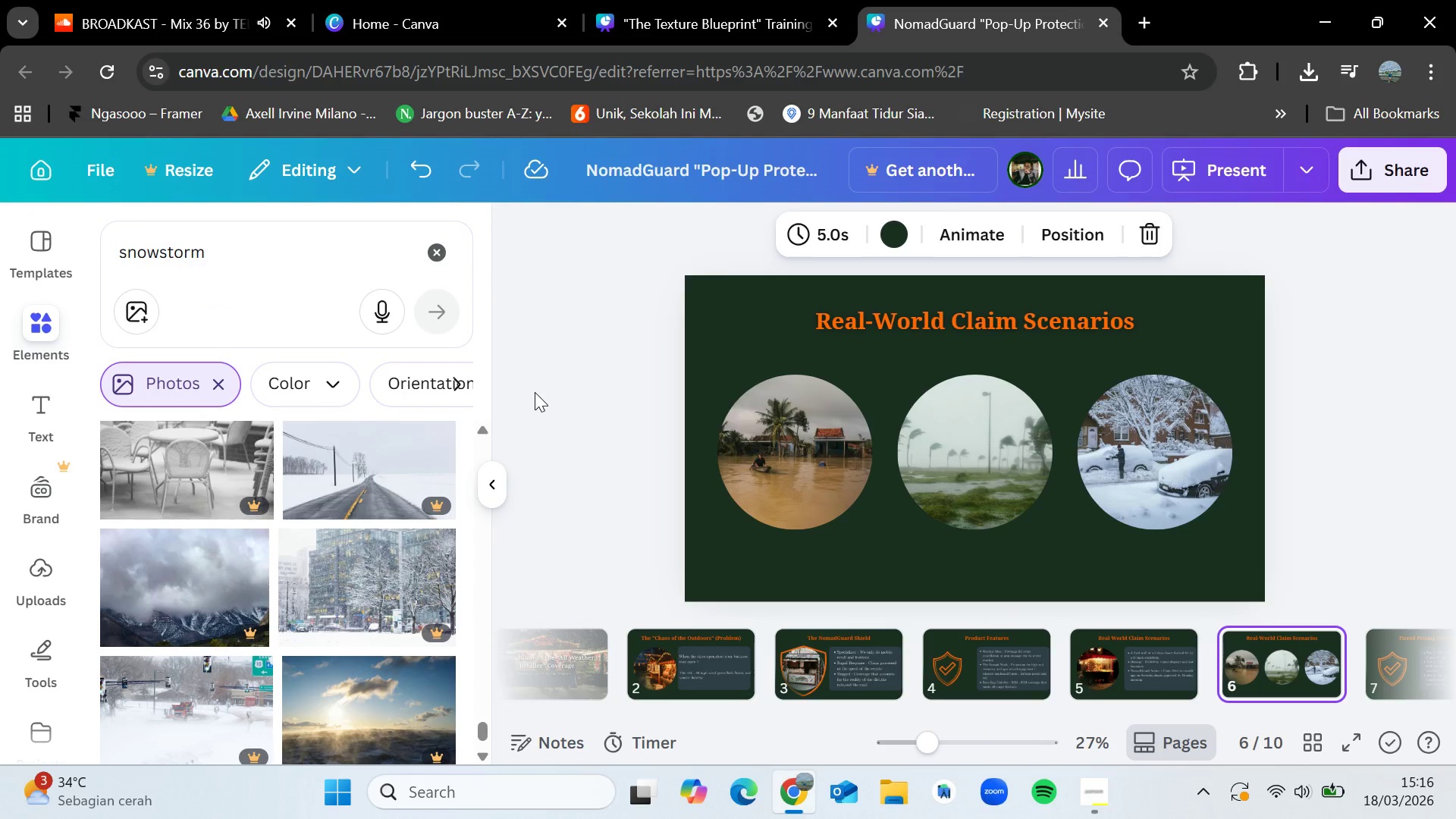 
key(ArrowLeft)
 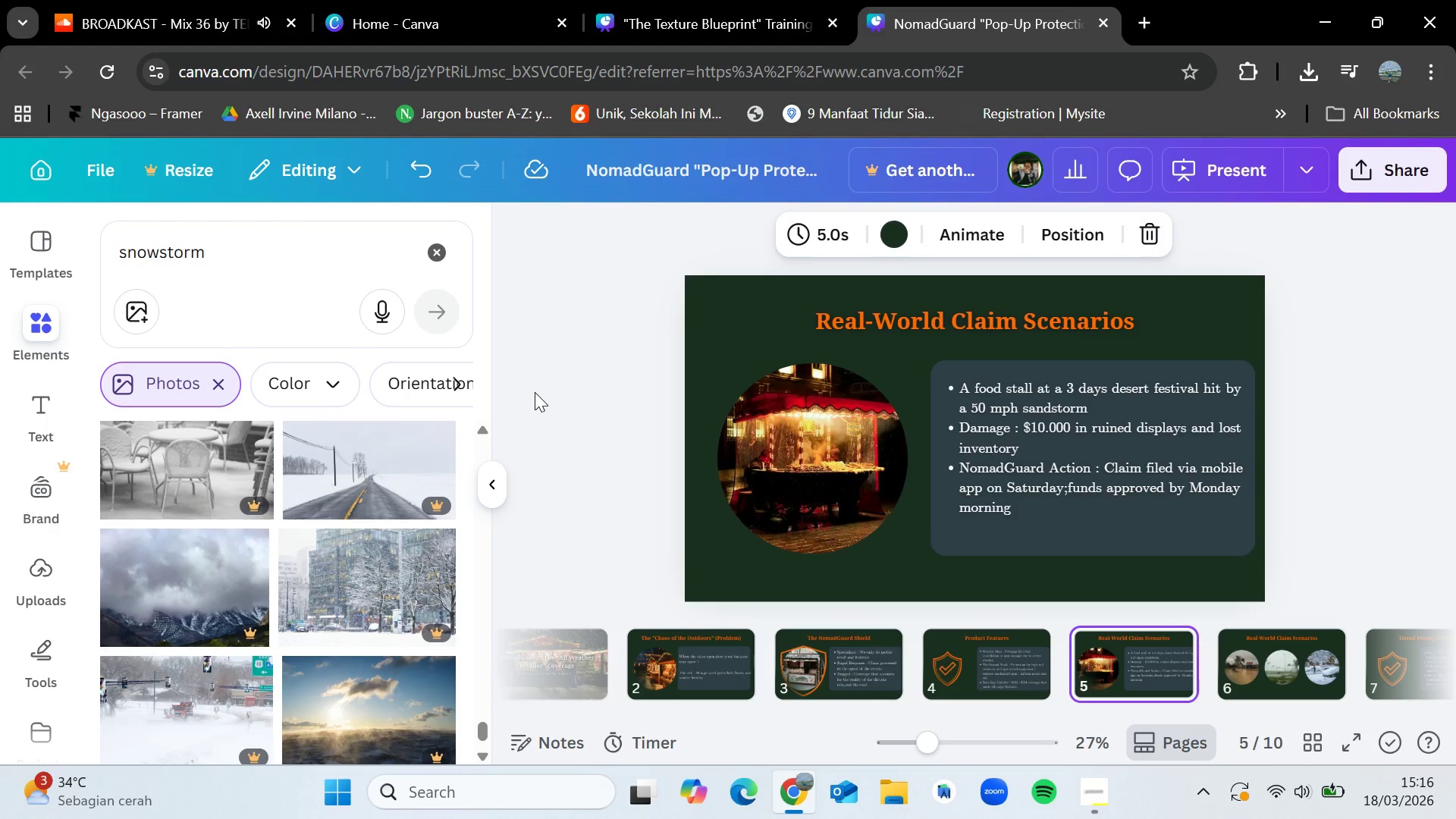 
wait(13.08)
 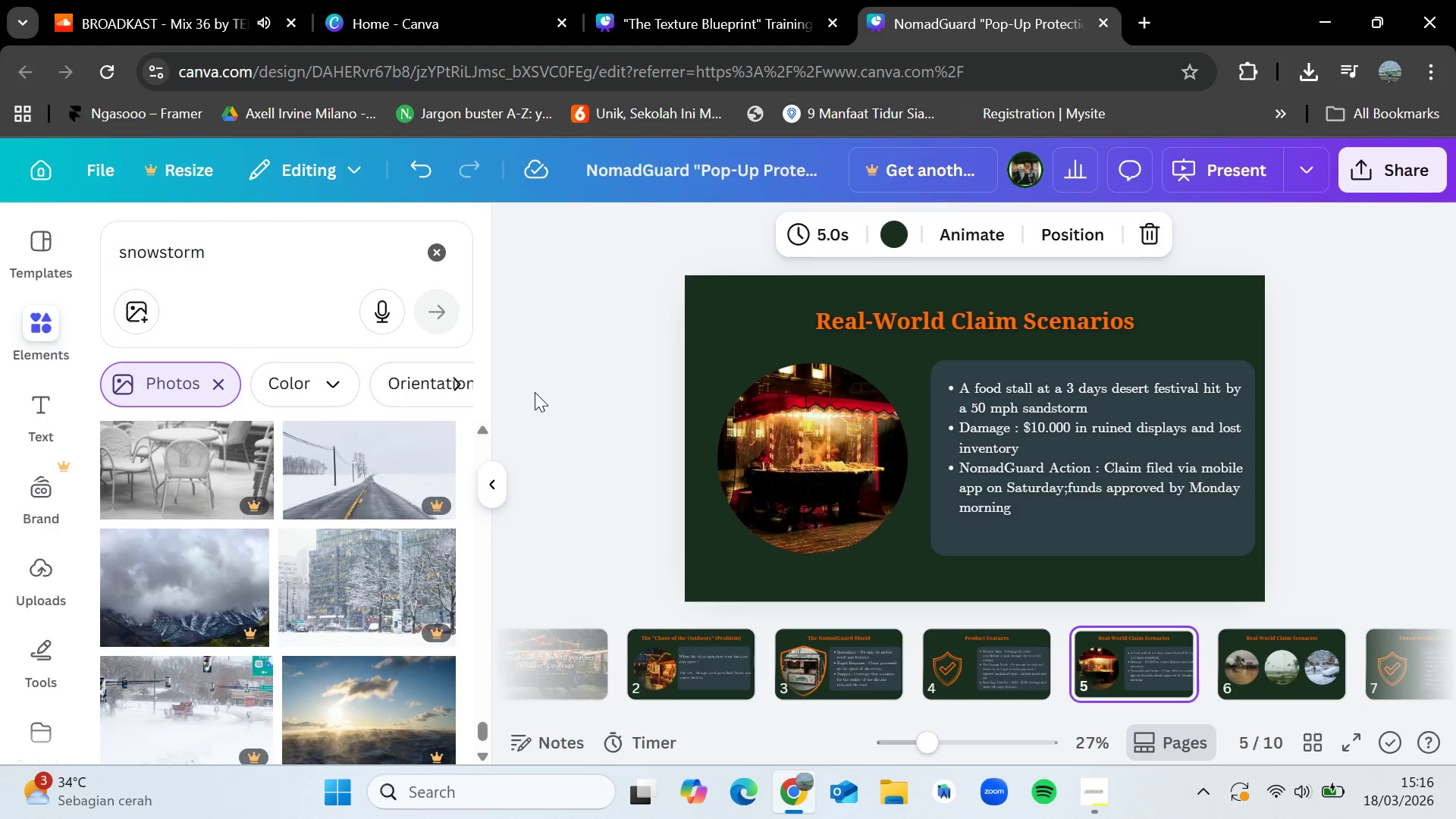 
key(ArrowLeft)
 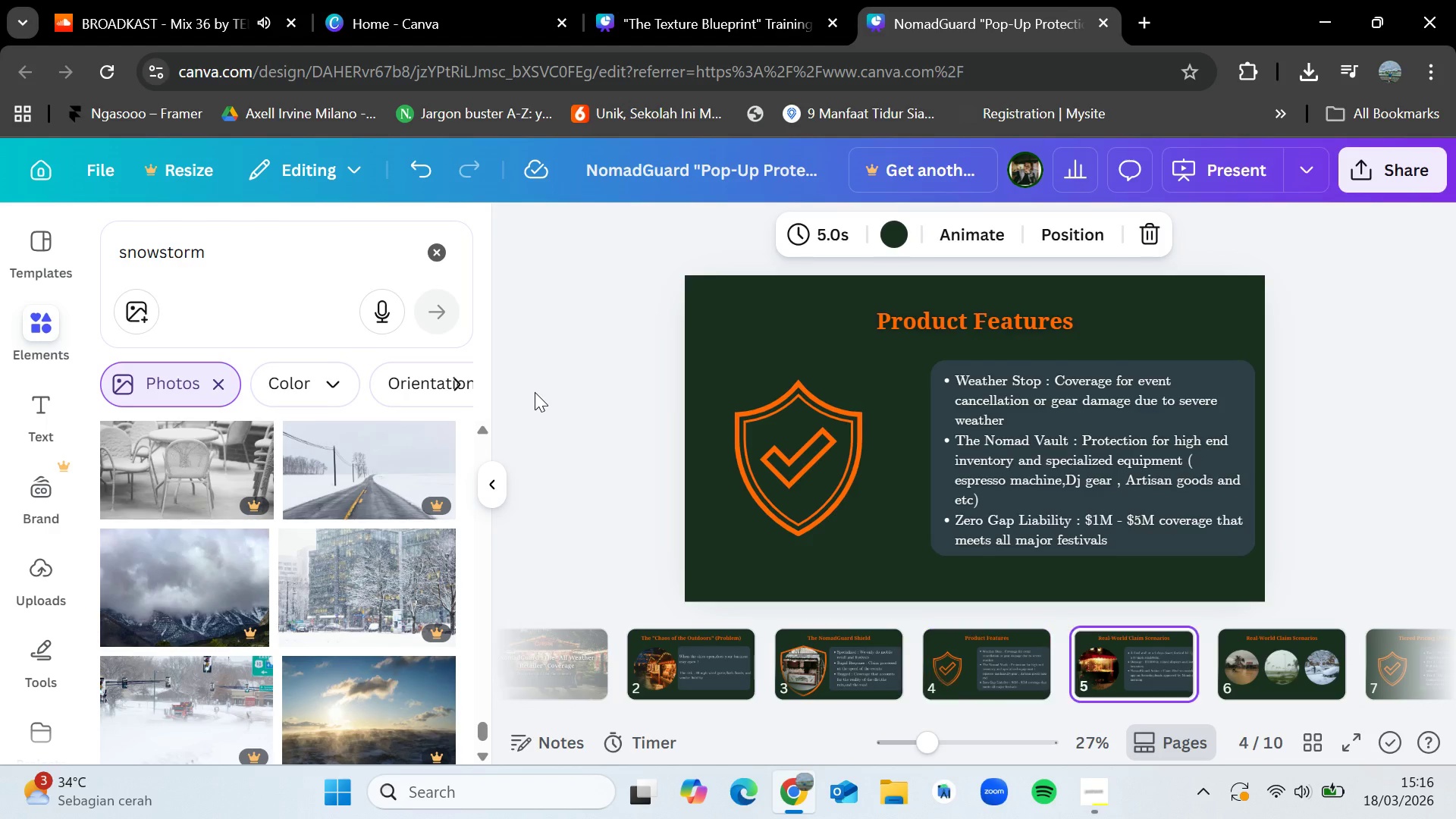 
key(ArrowRight)
 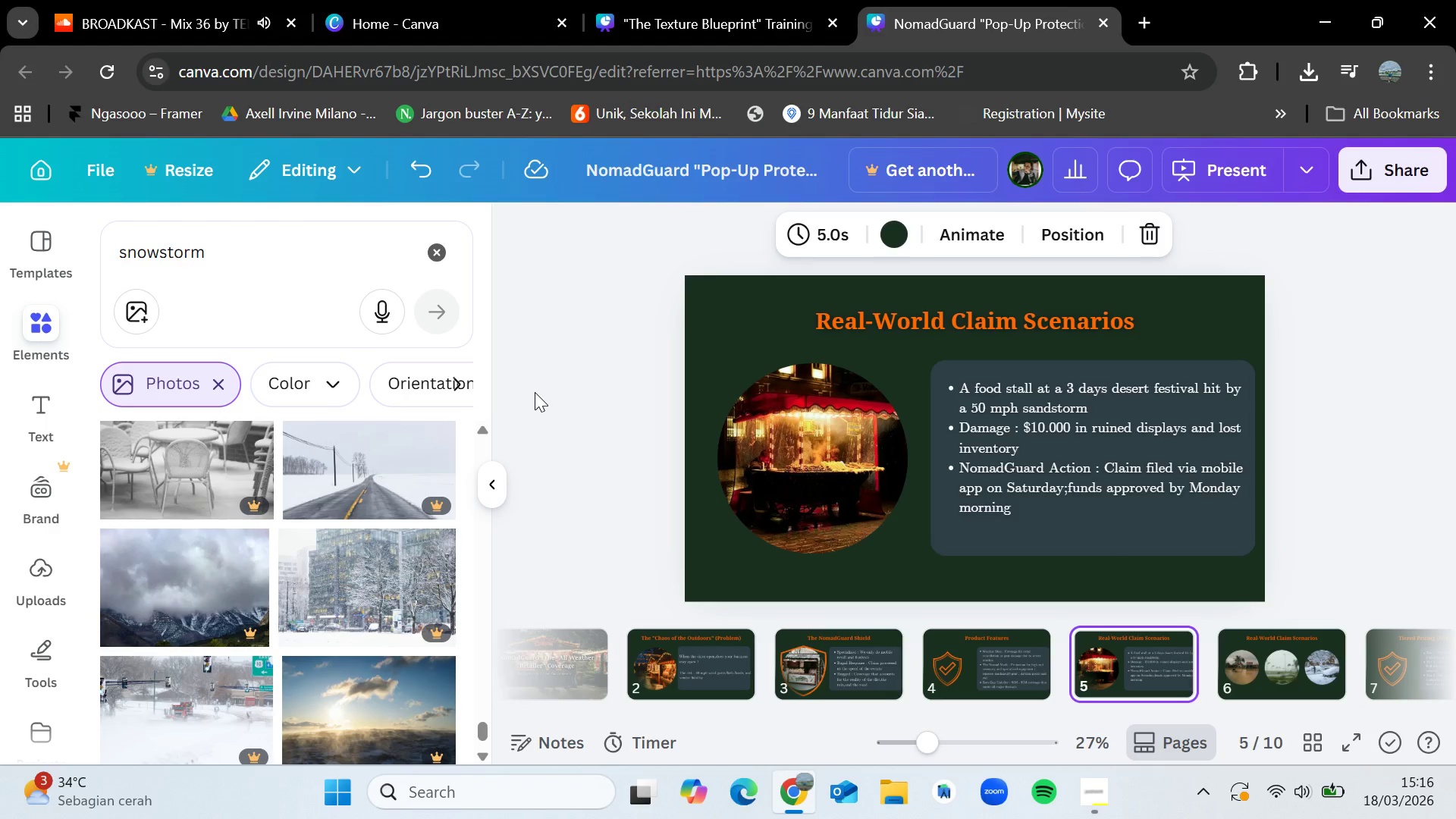 
key(ArrowRight)
 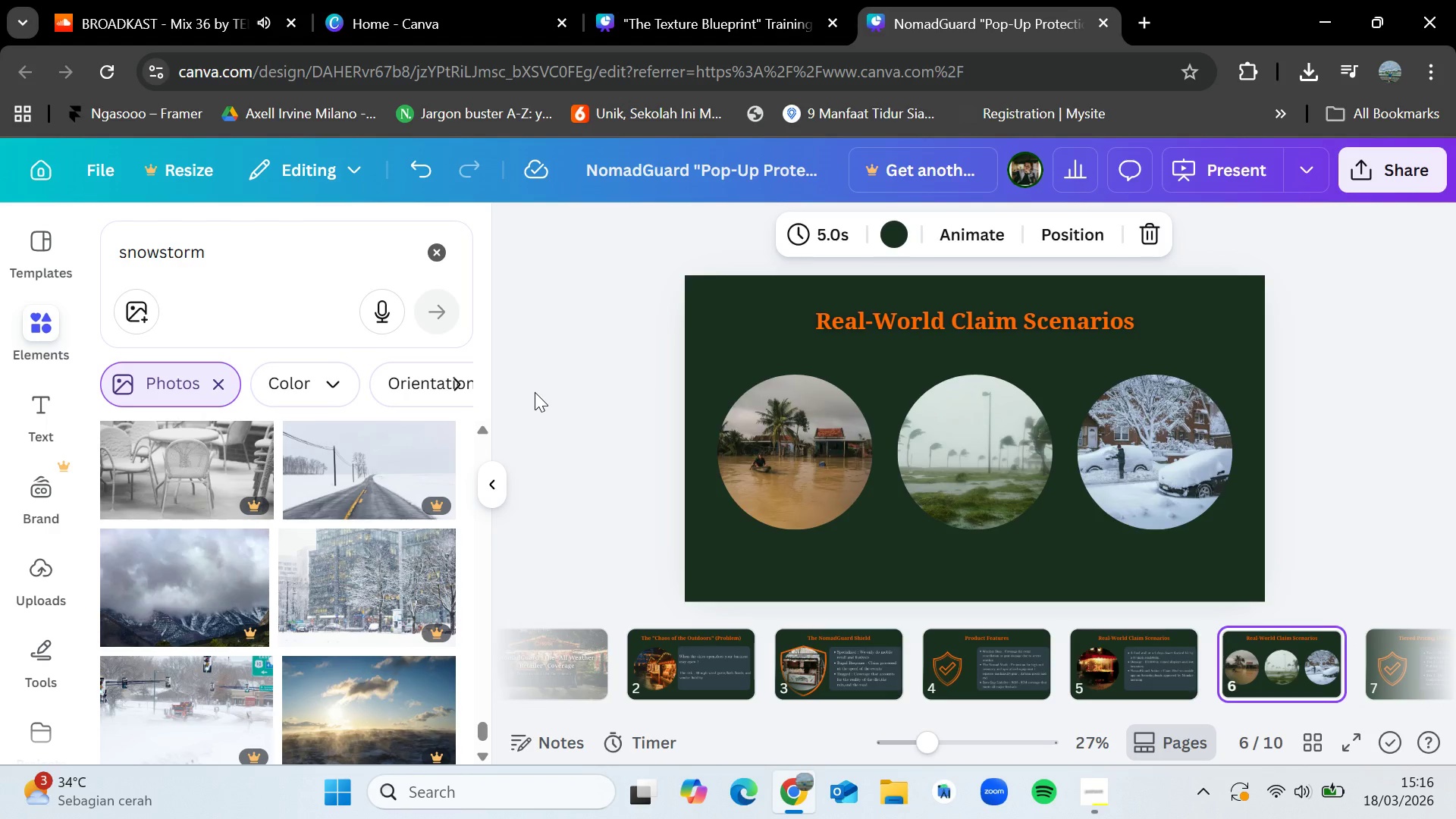 
key(ArrowLeft)
 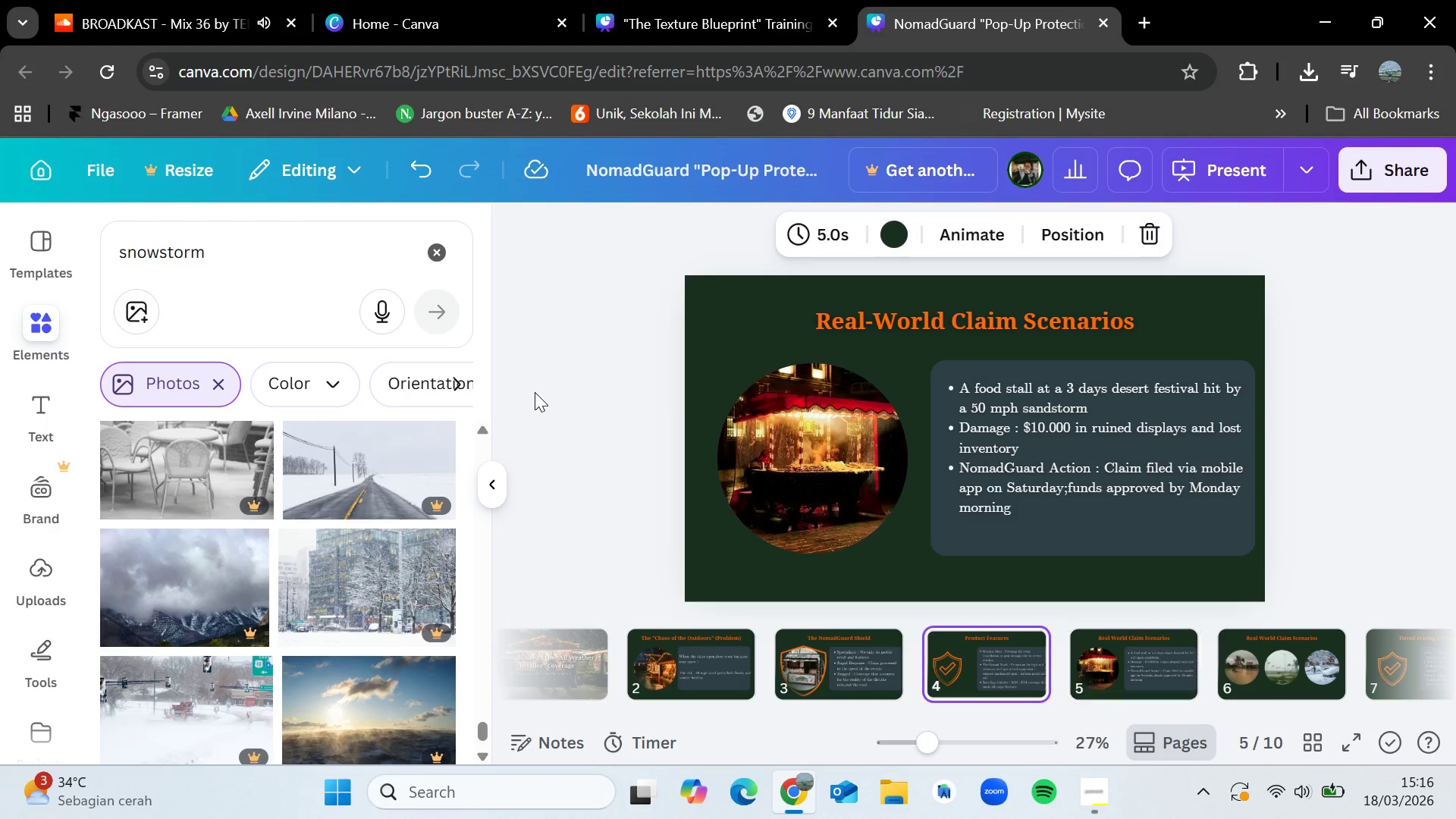 
key(ArrowLeft)
 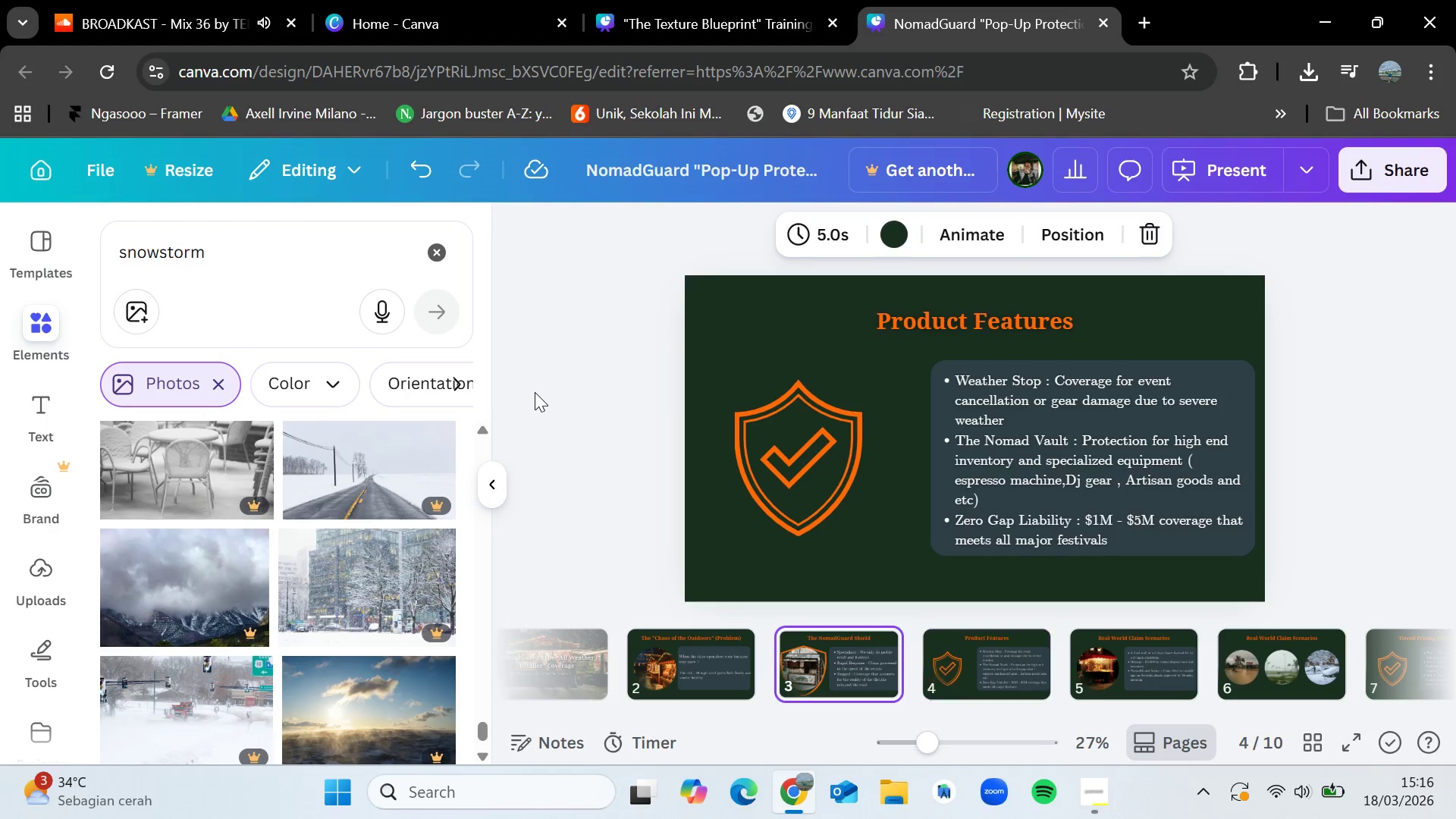 
key(ArrowLeft)
 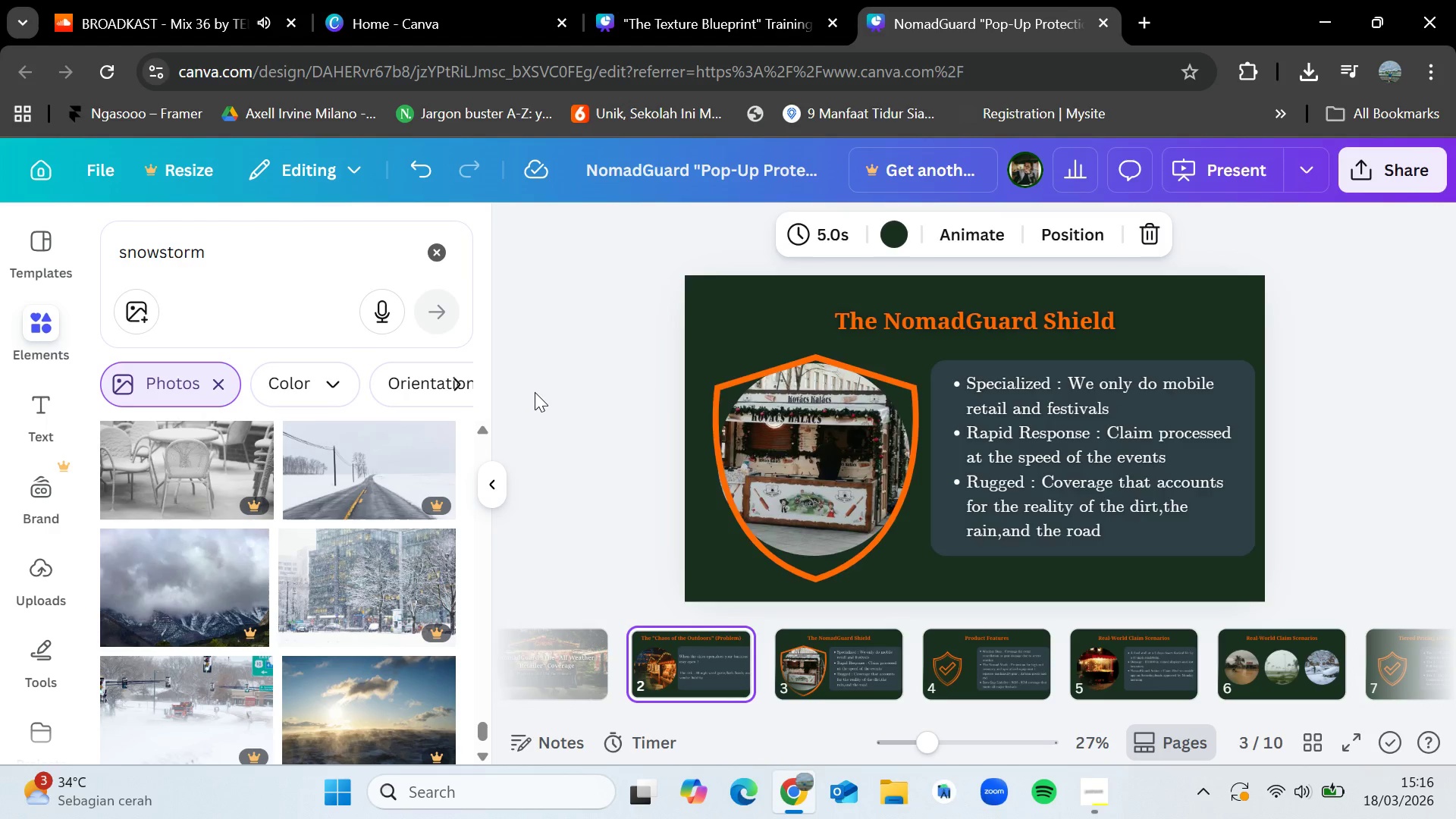 
key(ArrowLeft)
 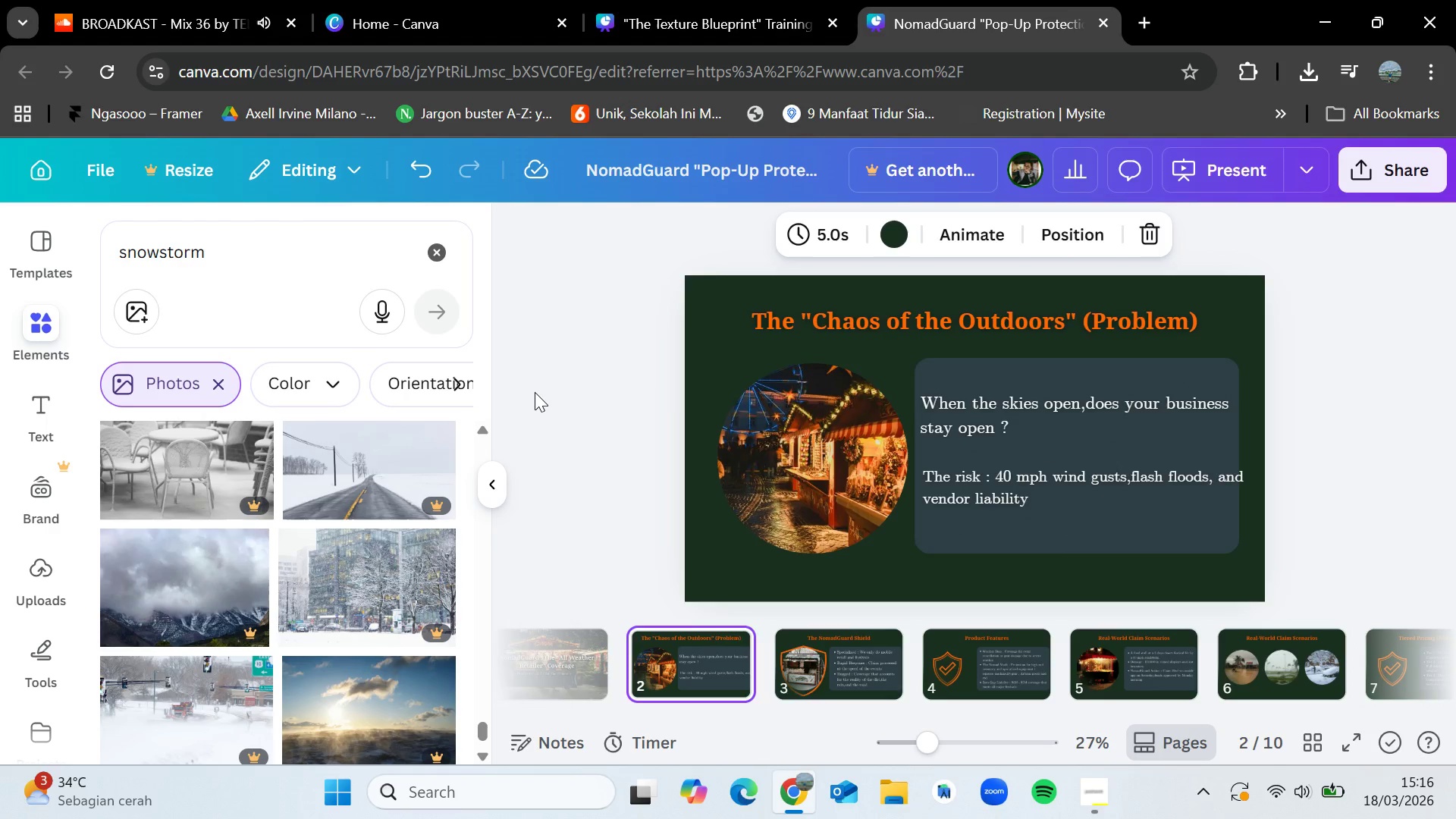 
key(ArrowRight)
 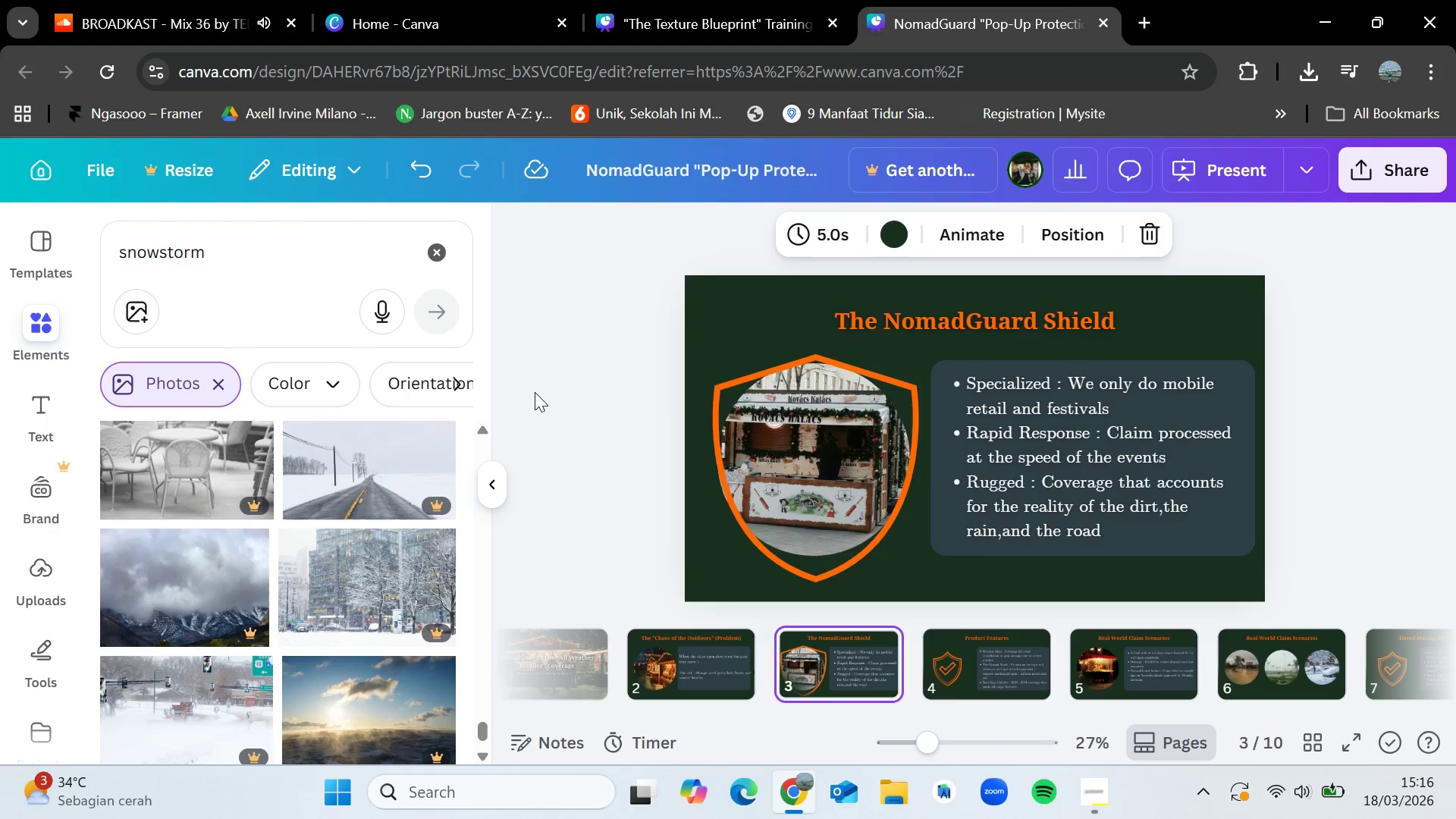 
key(ArrowRight)
 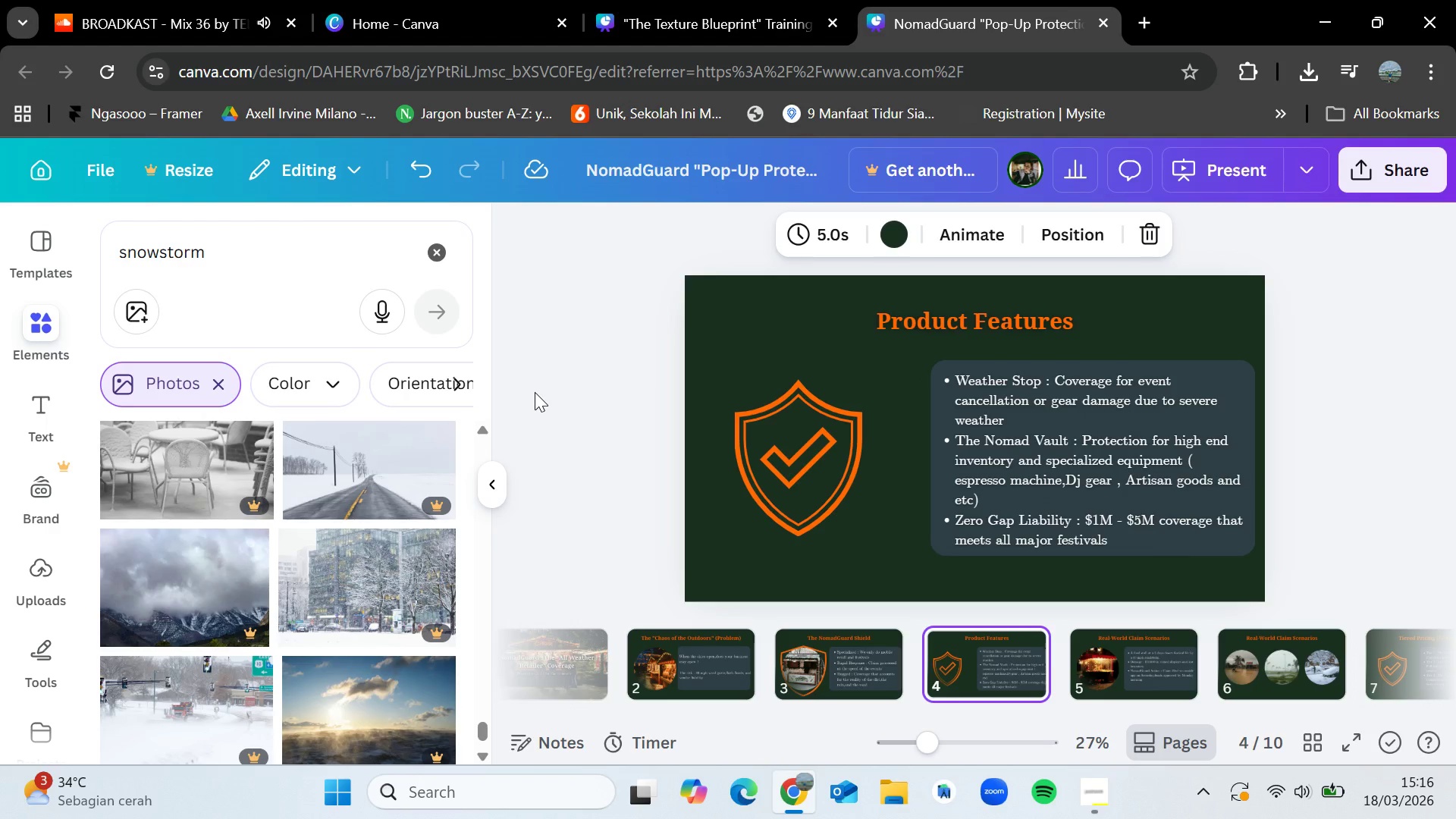 
key(ArrowLeft)
 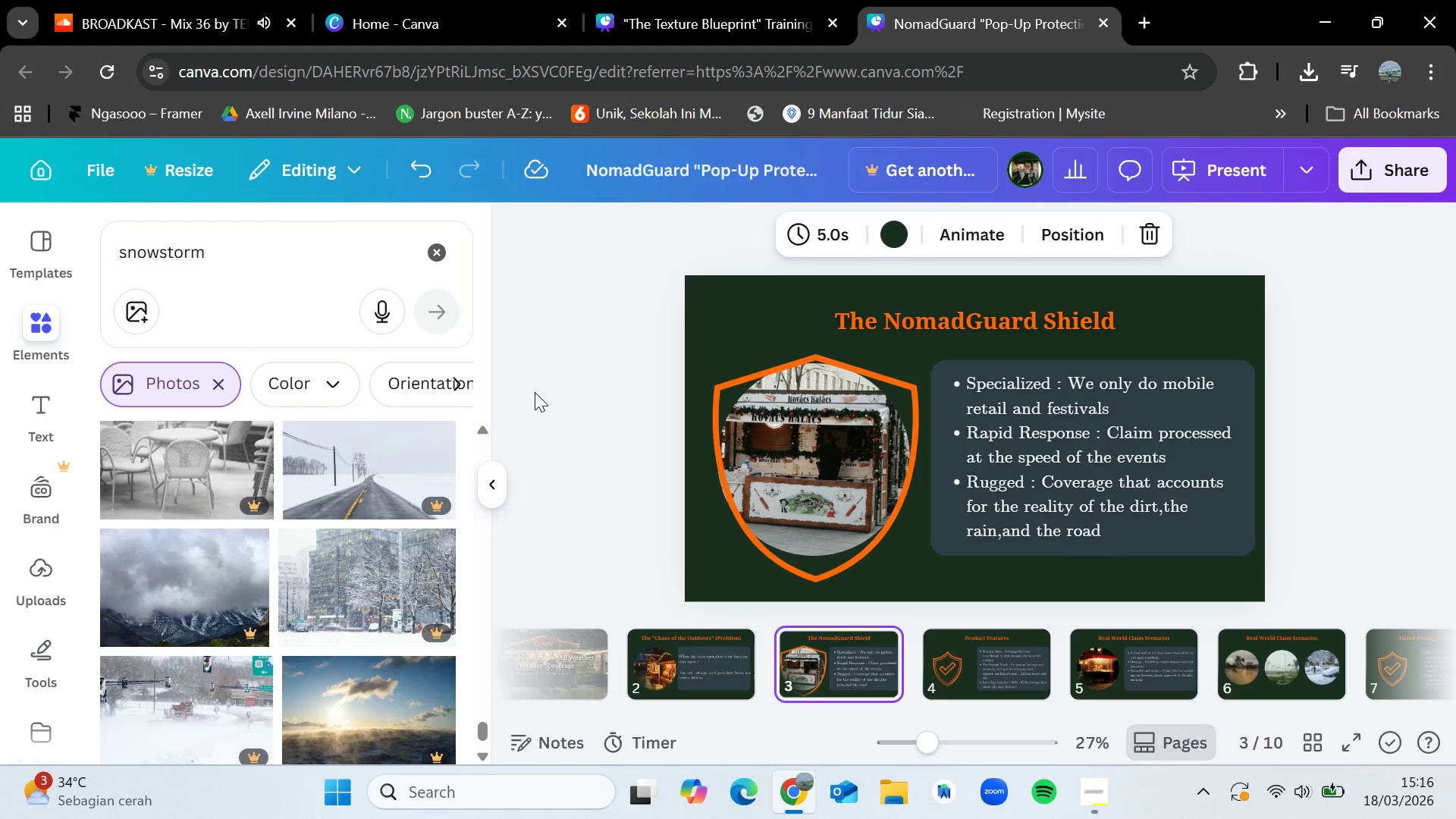 
wait(5.66)
 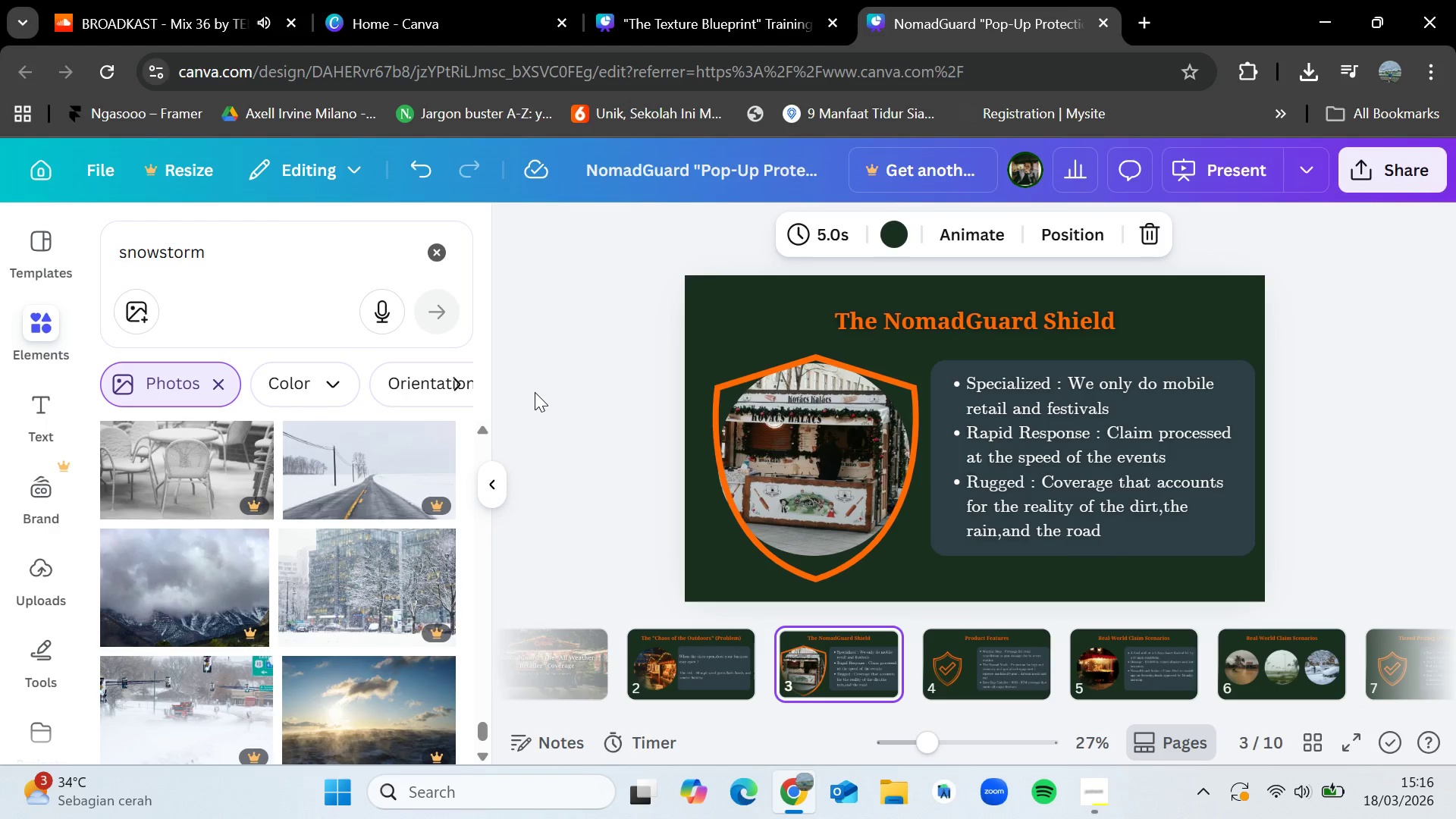 
key(ArrowLeft)
 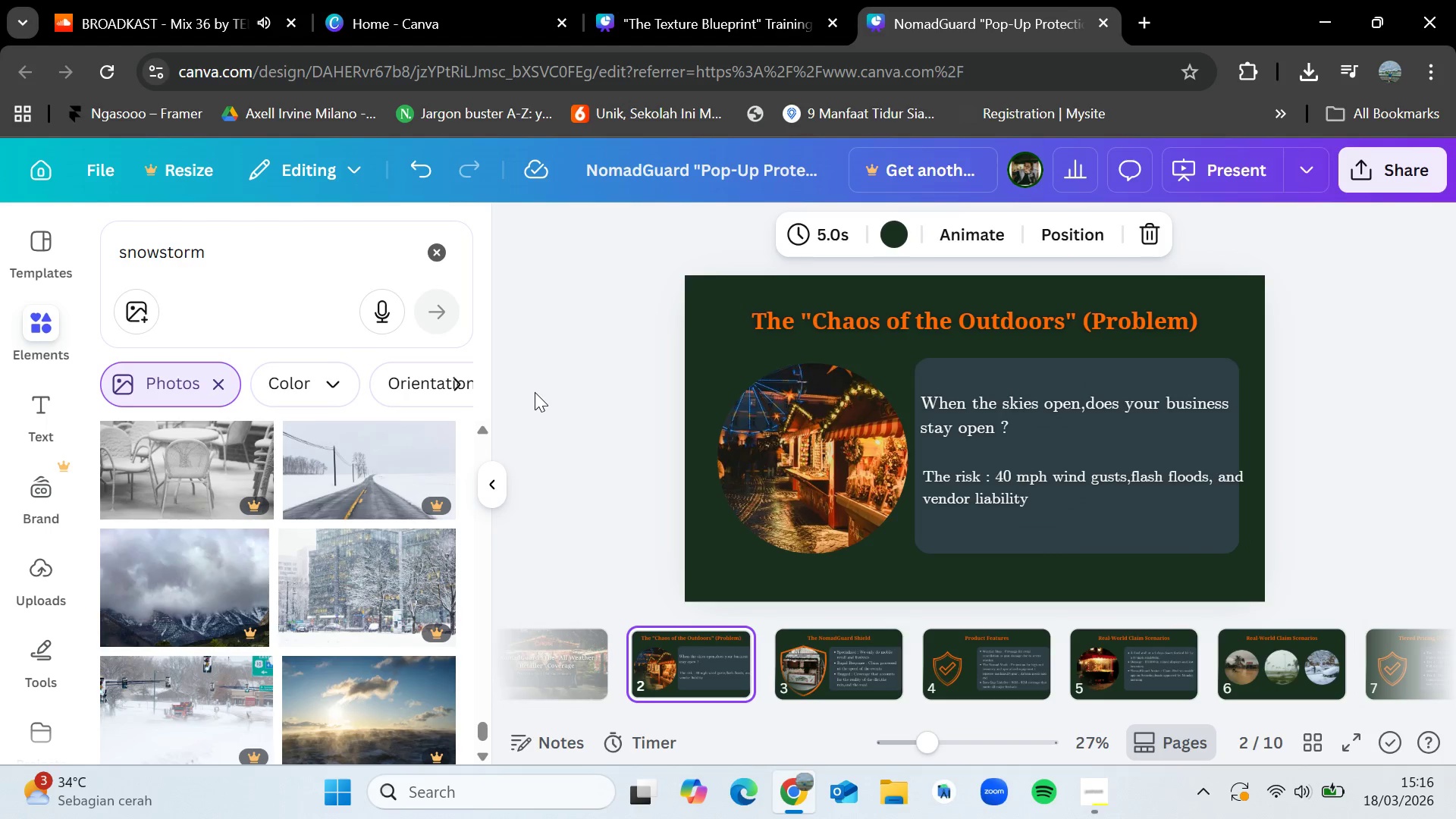 
key(ArrowLeft)
 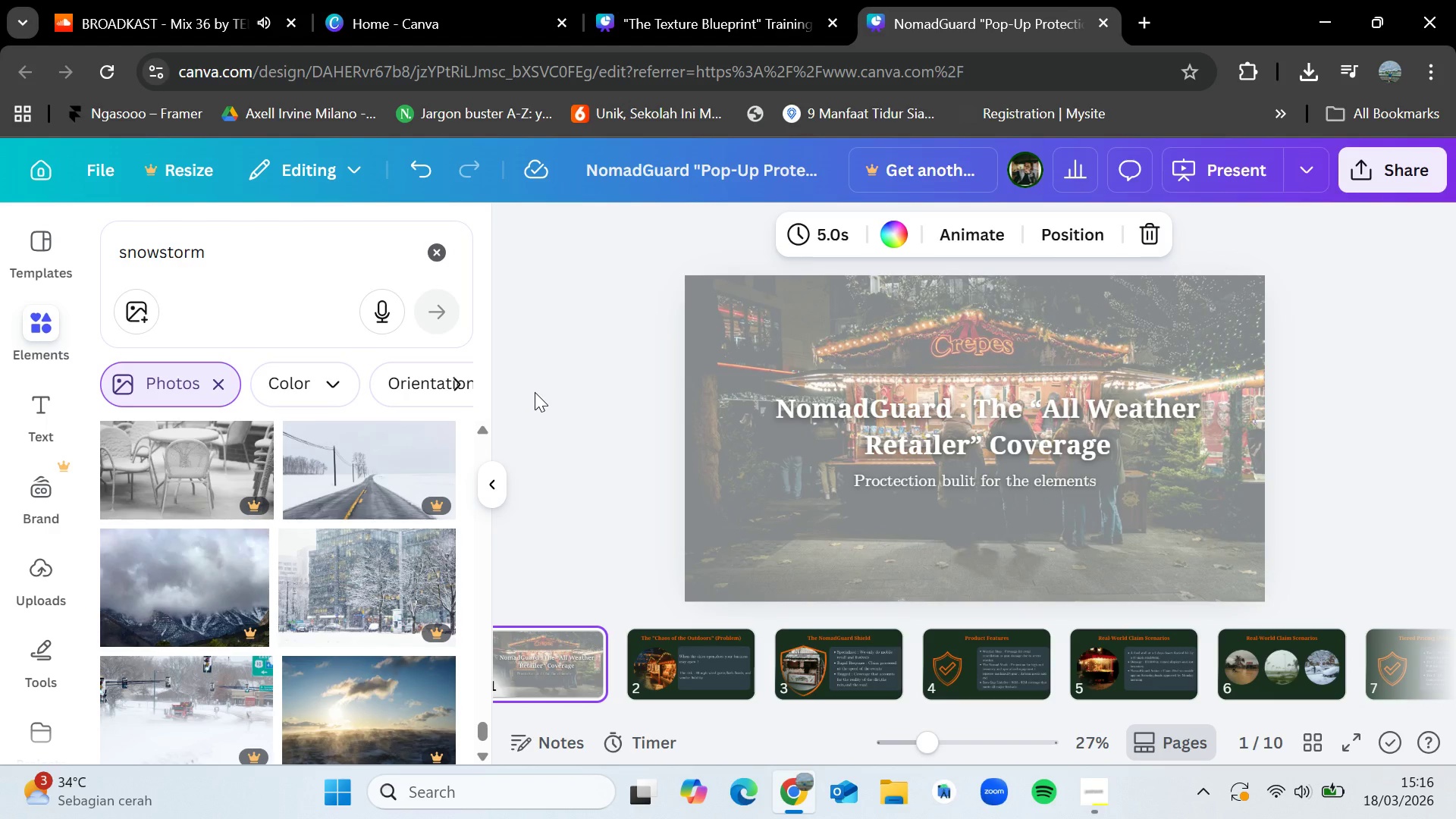 
key(ArrowRight)
 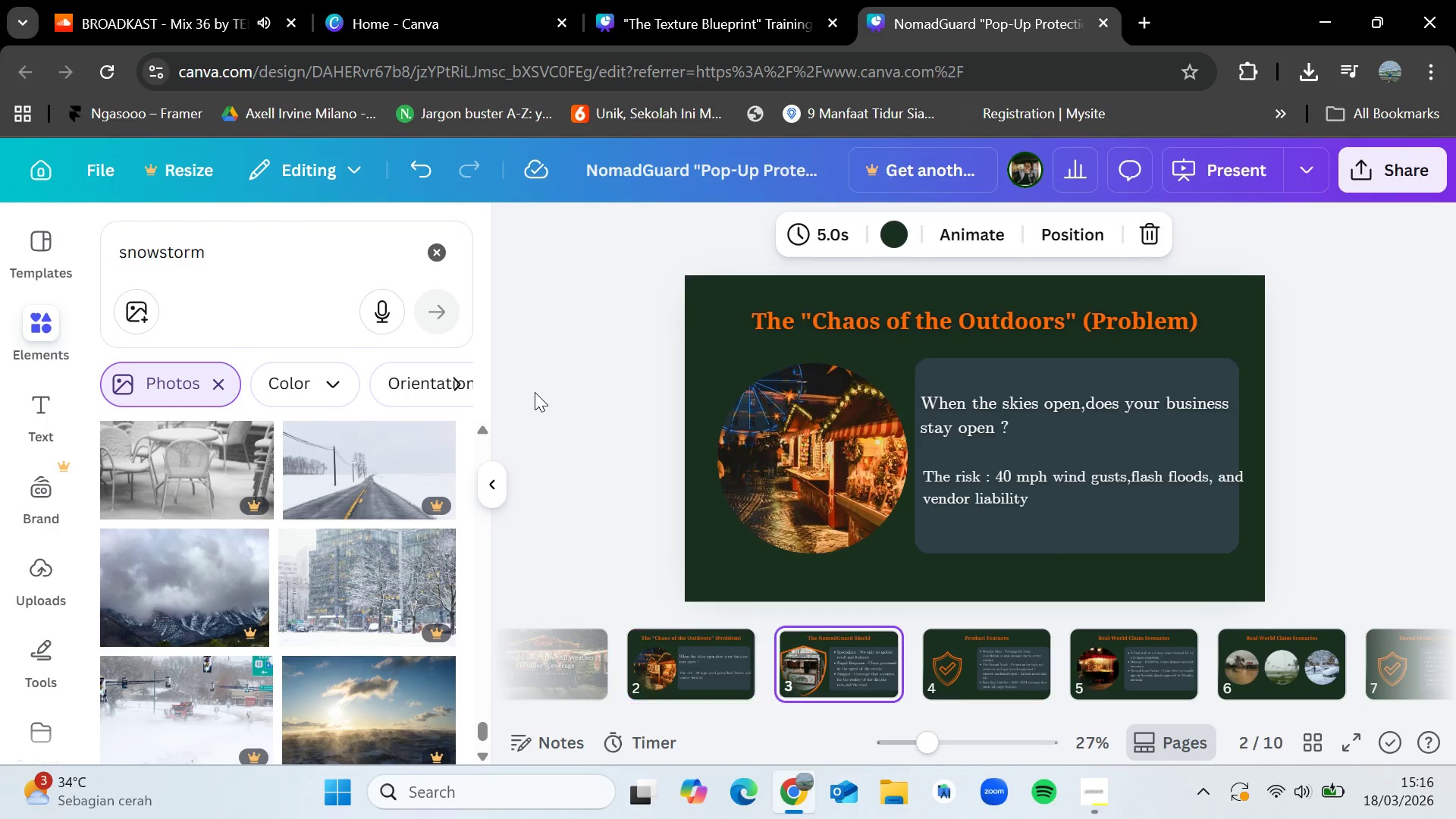 
key(ArrowRight)
 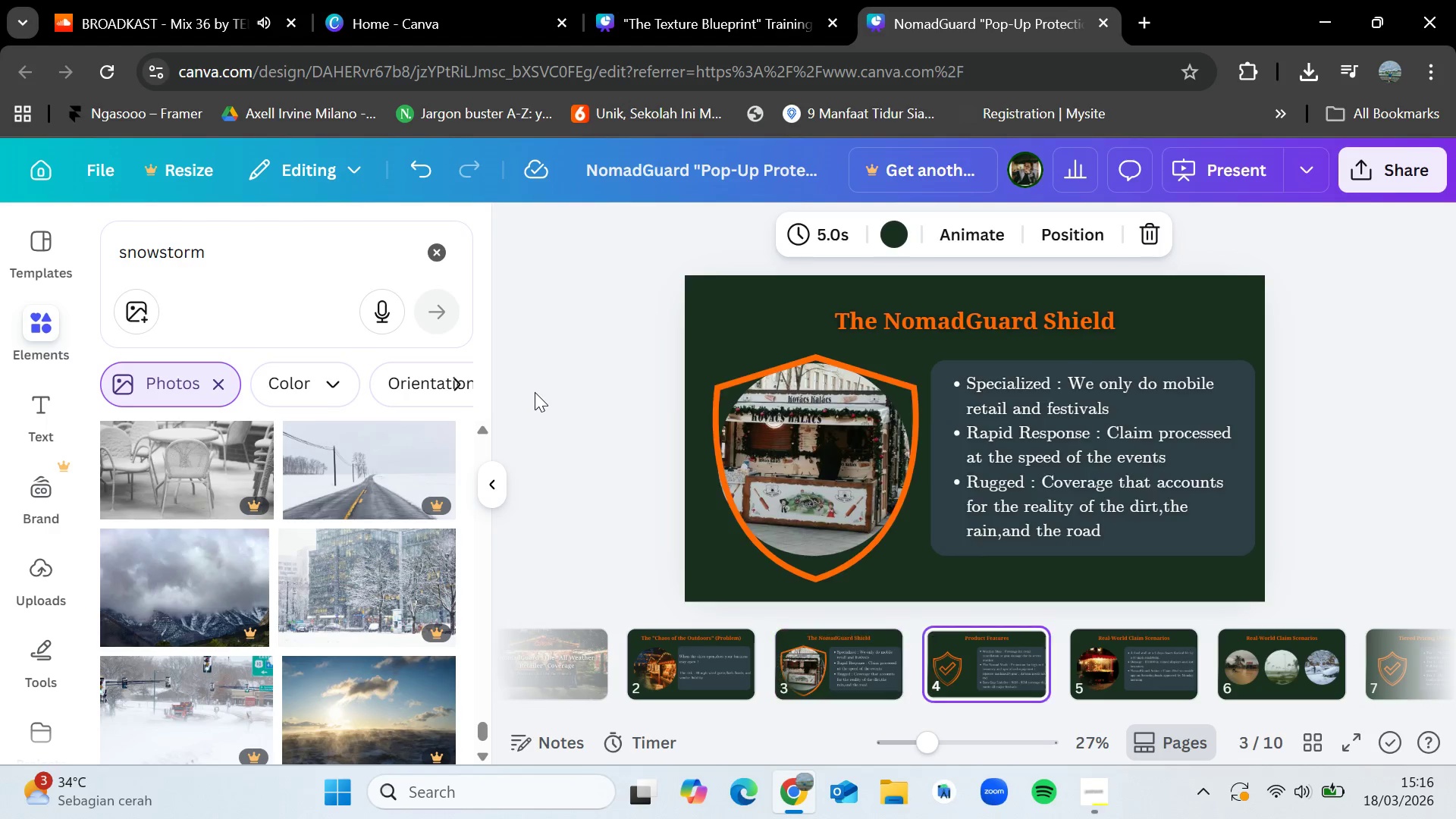 
key(ArrowRight)
 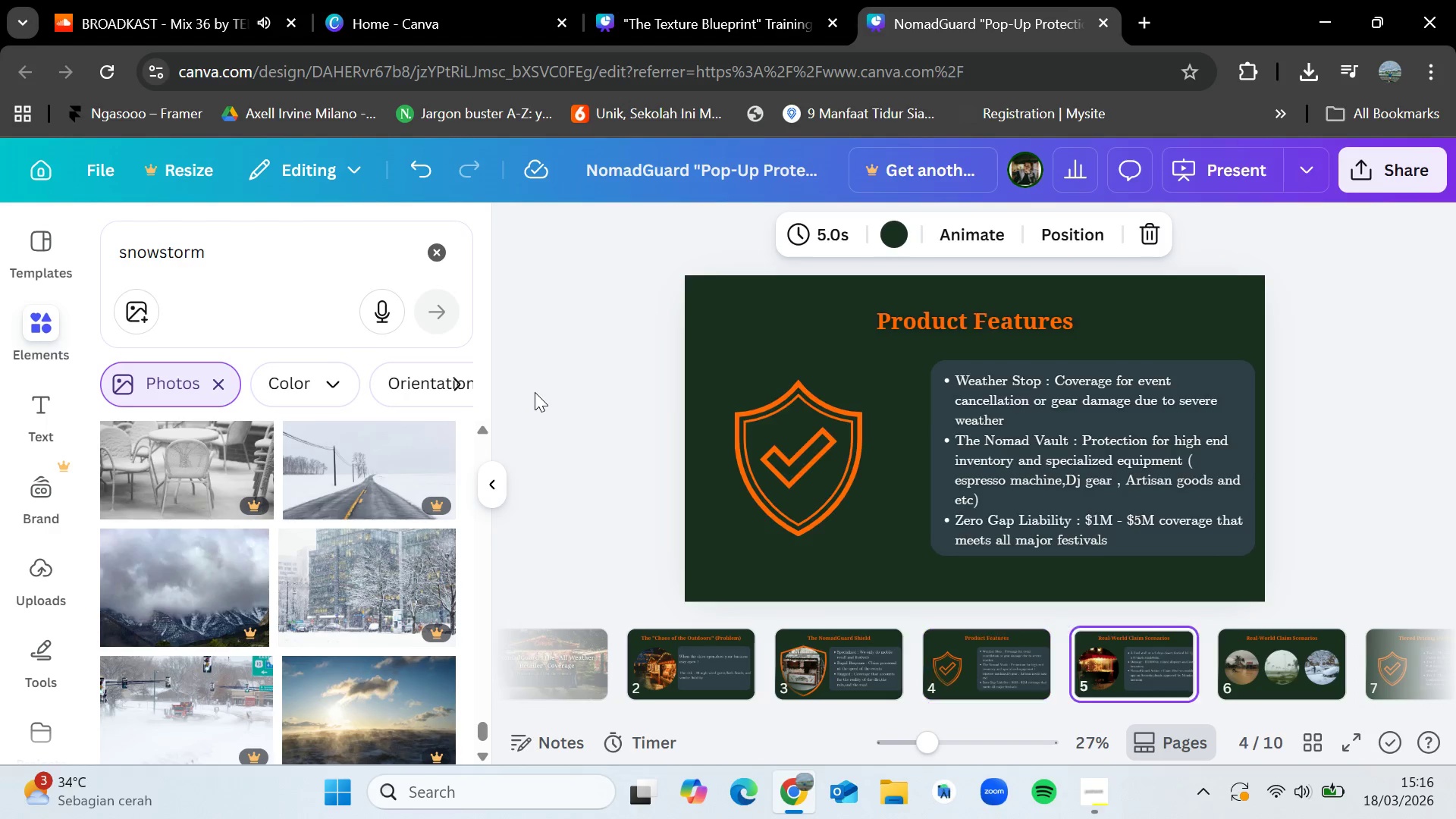 
key(ArrowRight)
 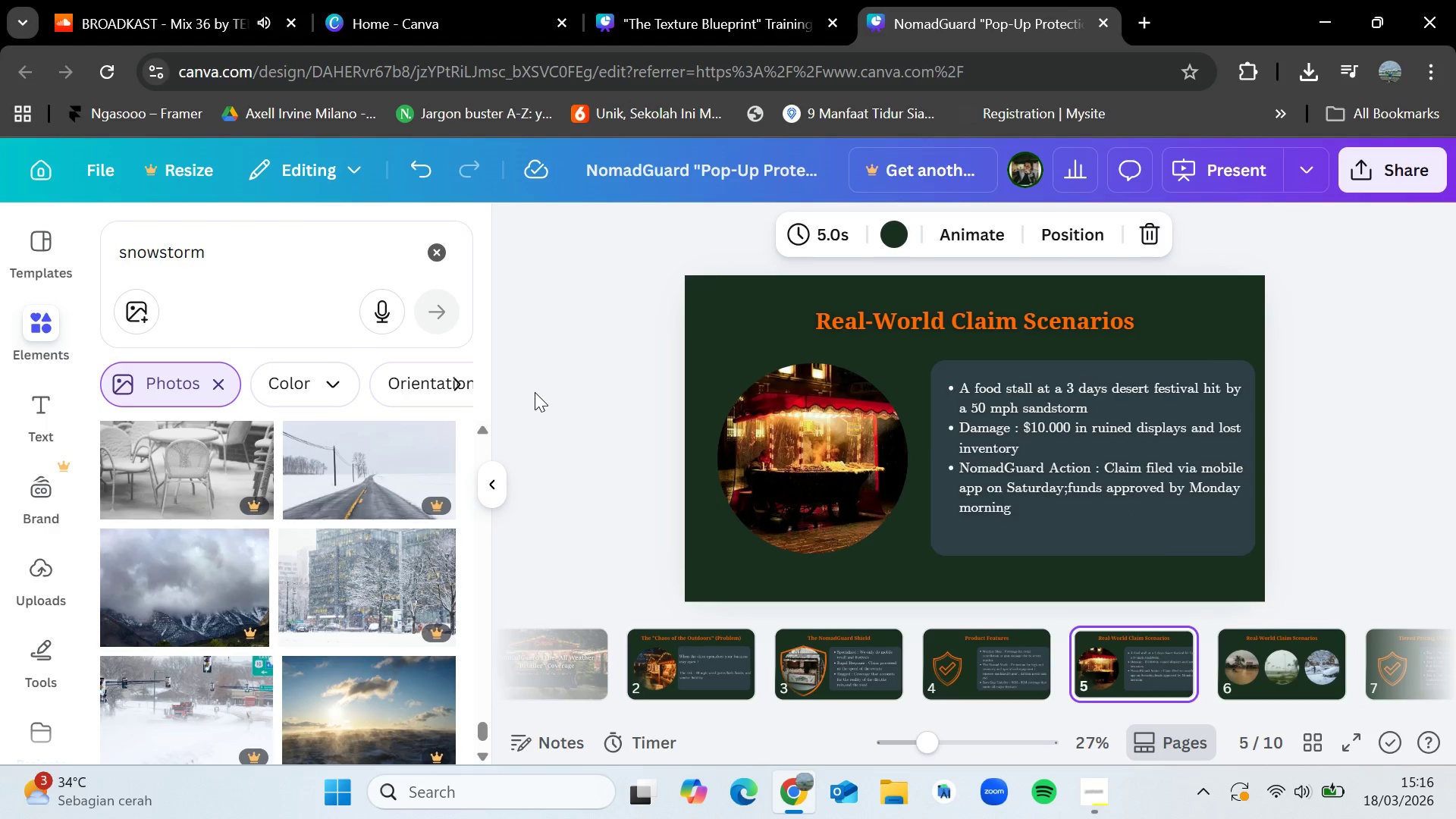 
key(ArrowRight)
 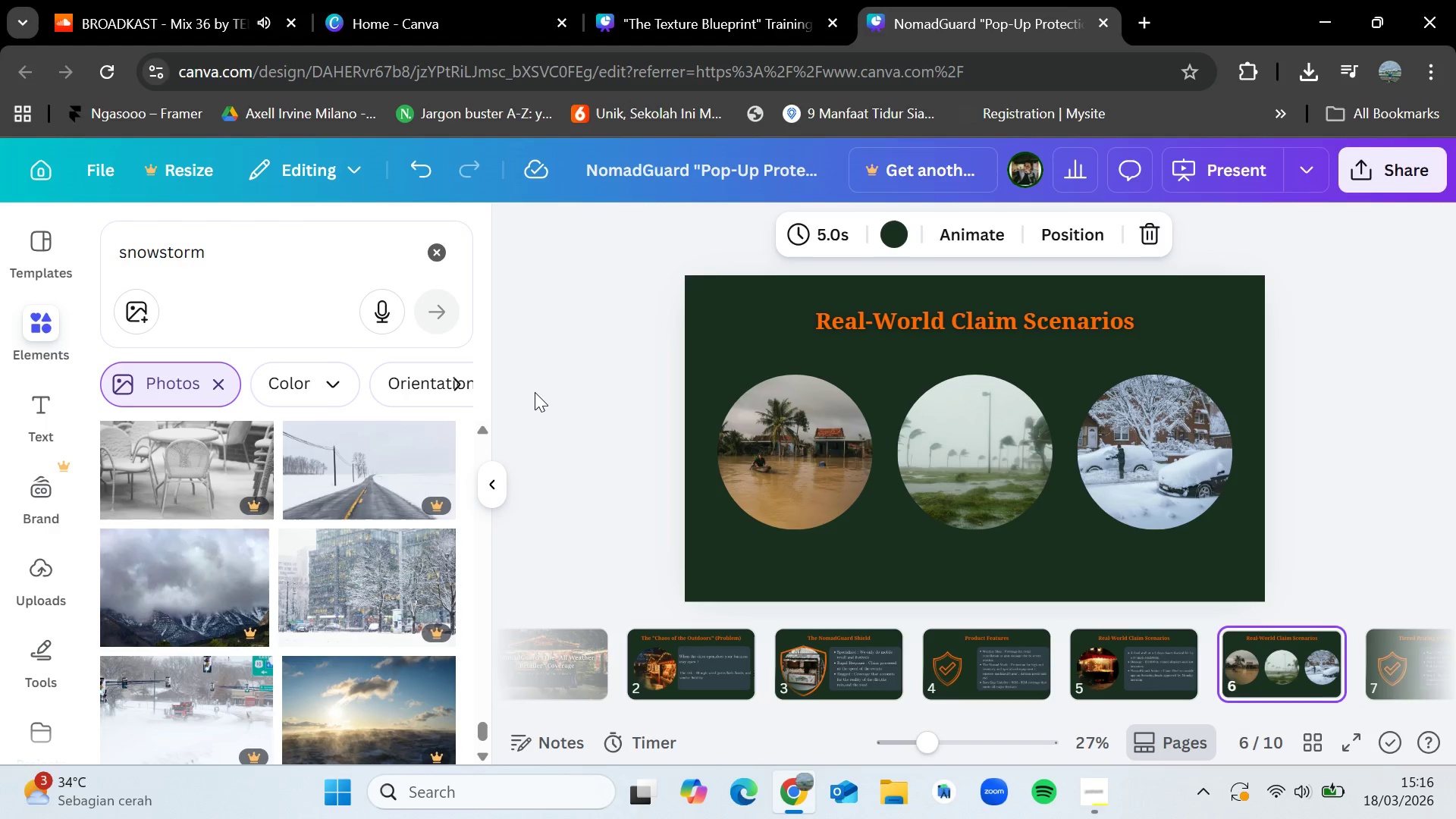 
key(ArrowRight)
 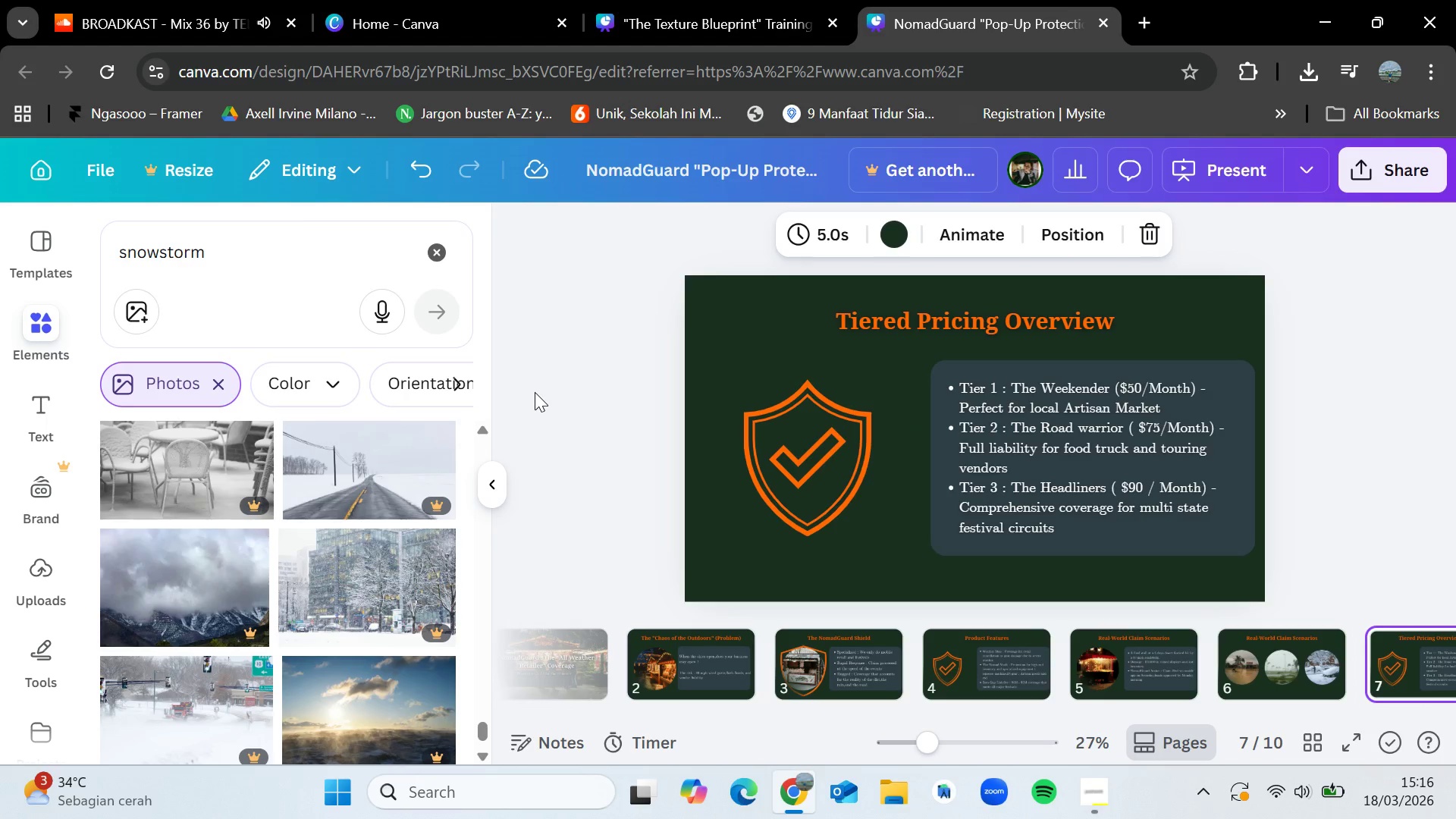 
key(ArrowLeft)
 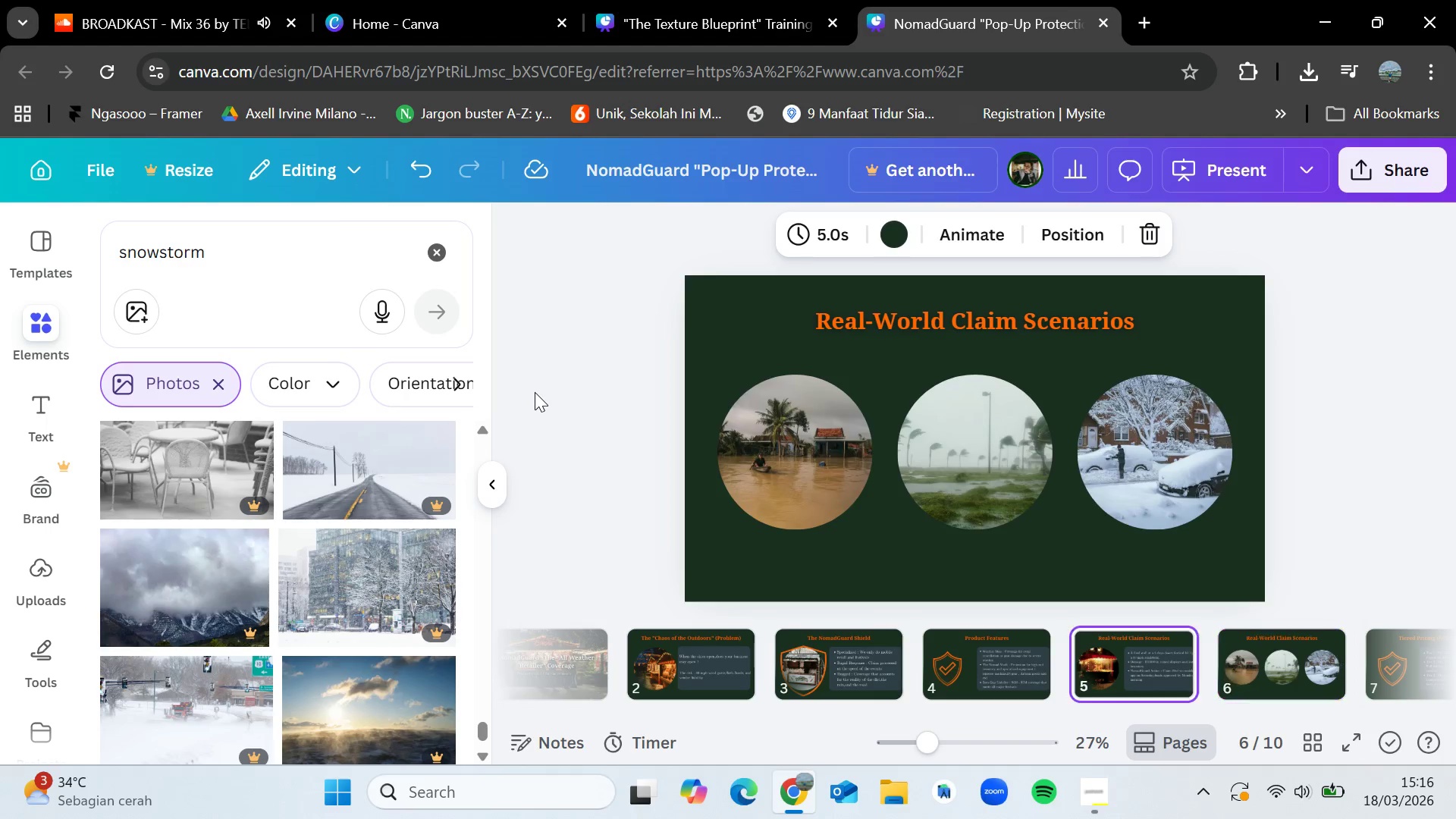 
key(ArrowLeft)
 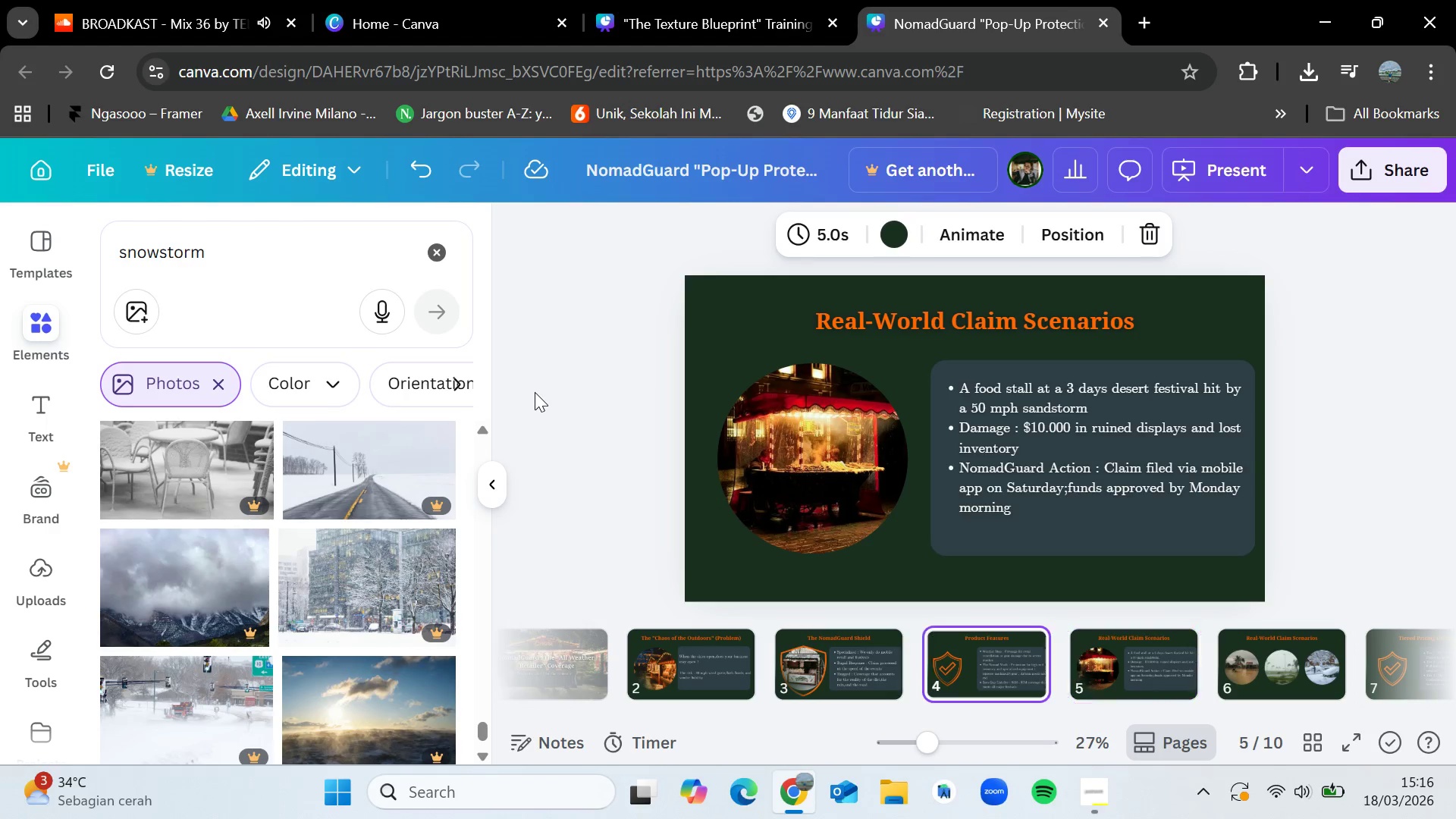 
key(ArrowLeft)
 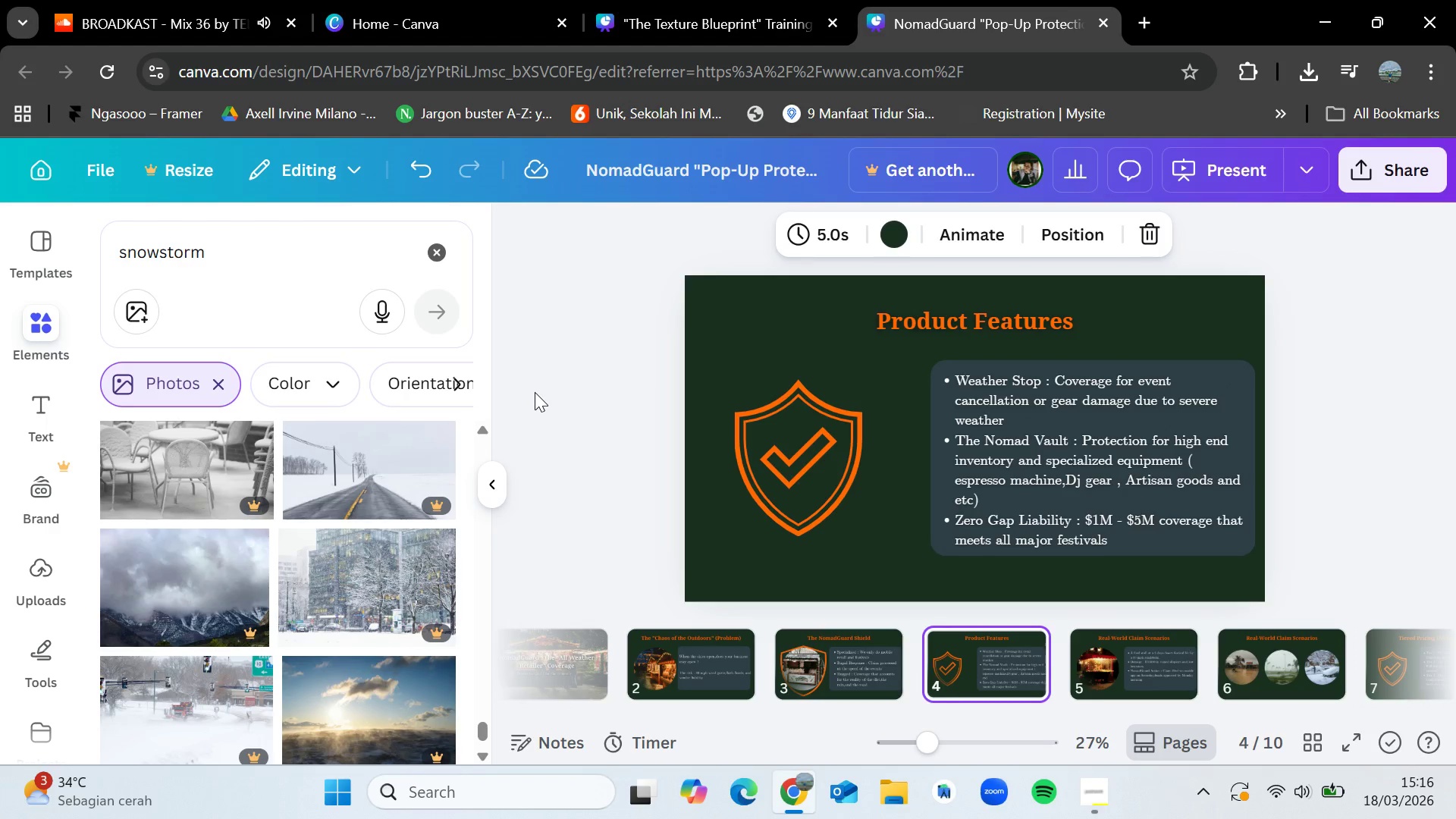 
key(ArrowLeft)
 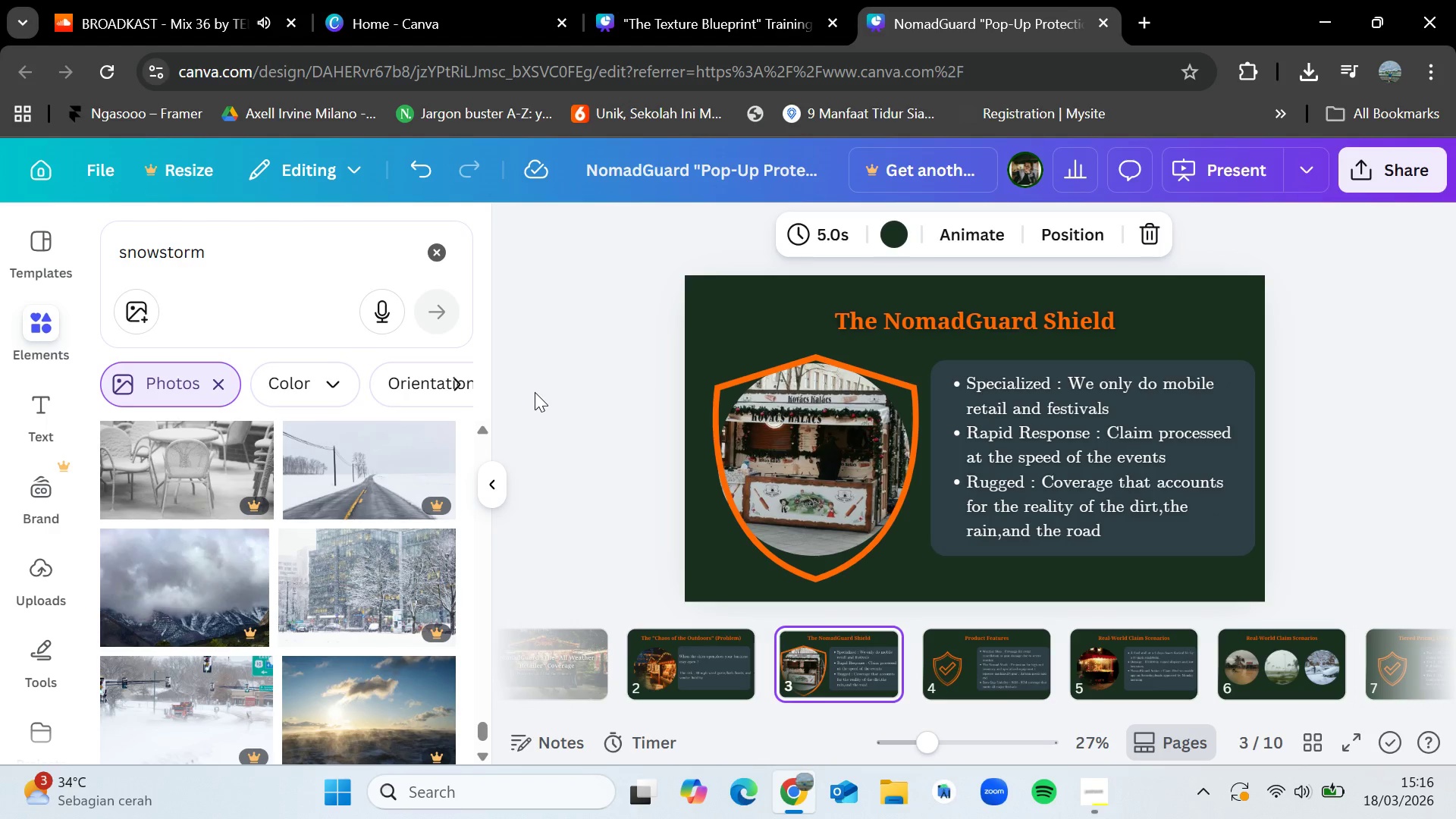 
key(ArrowLeft)
 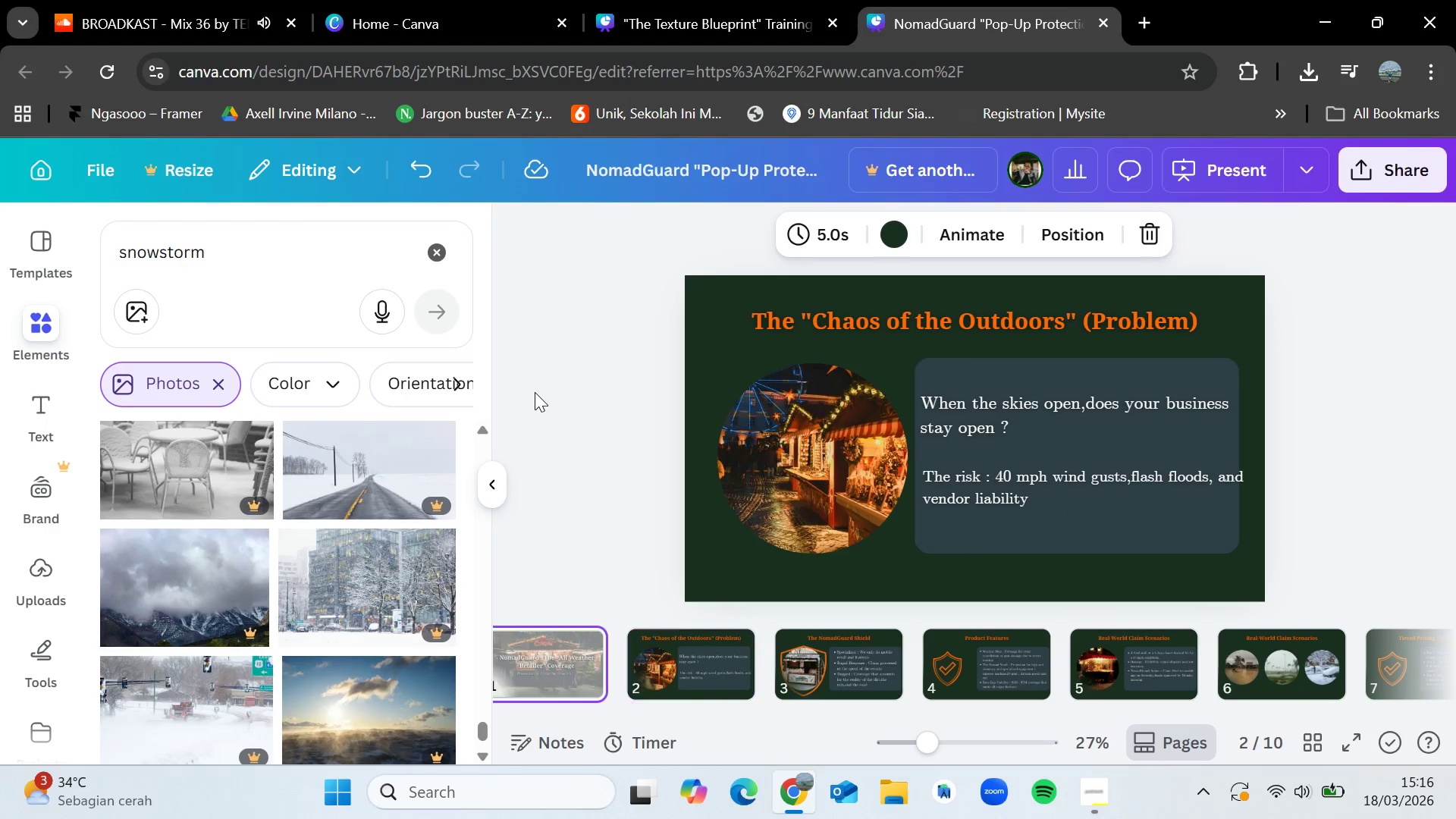 
key(ArrowLeft)
 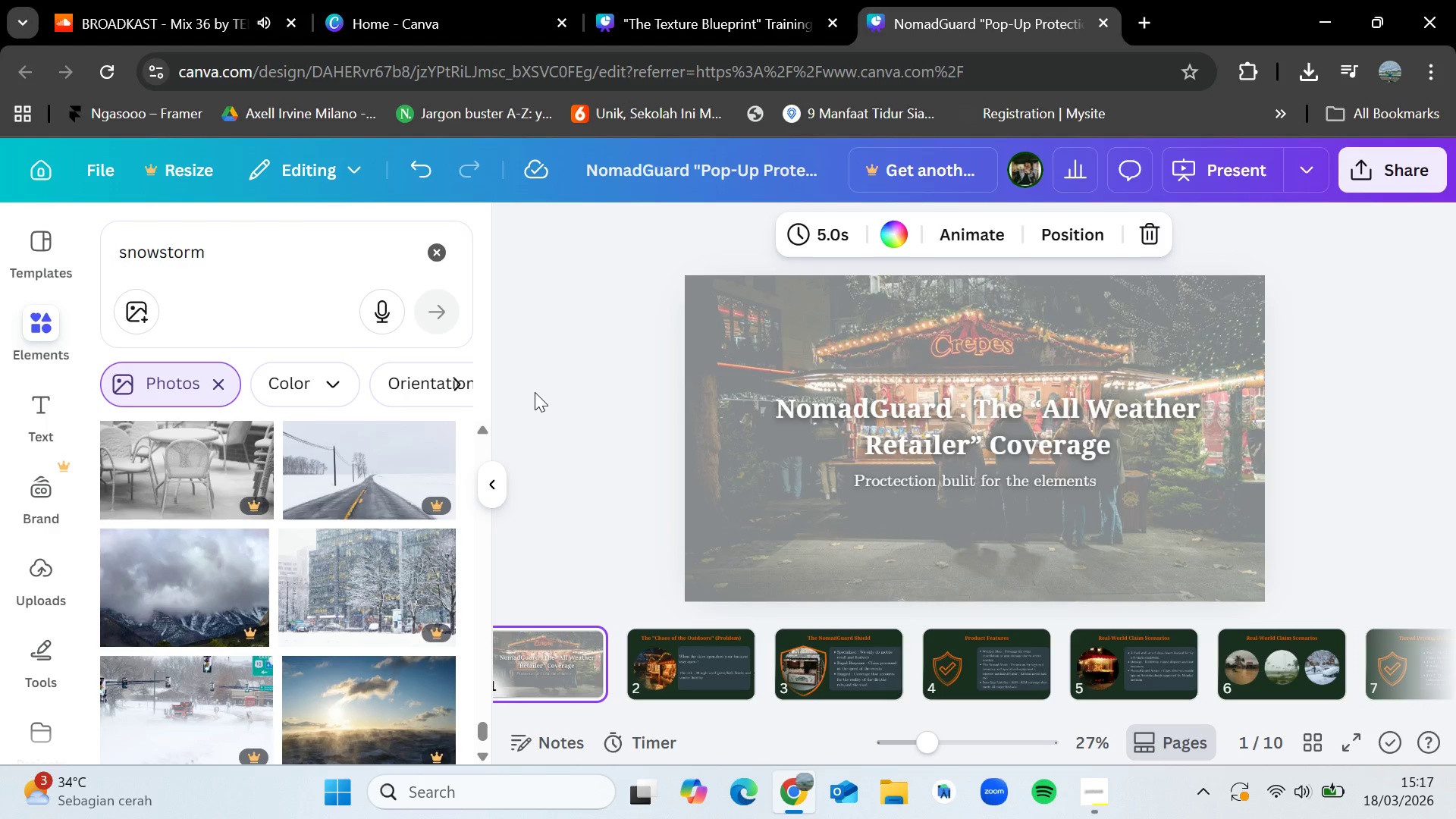 
wait(17.03)
 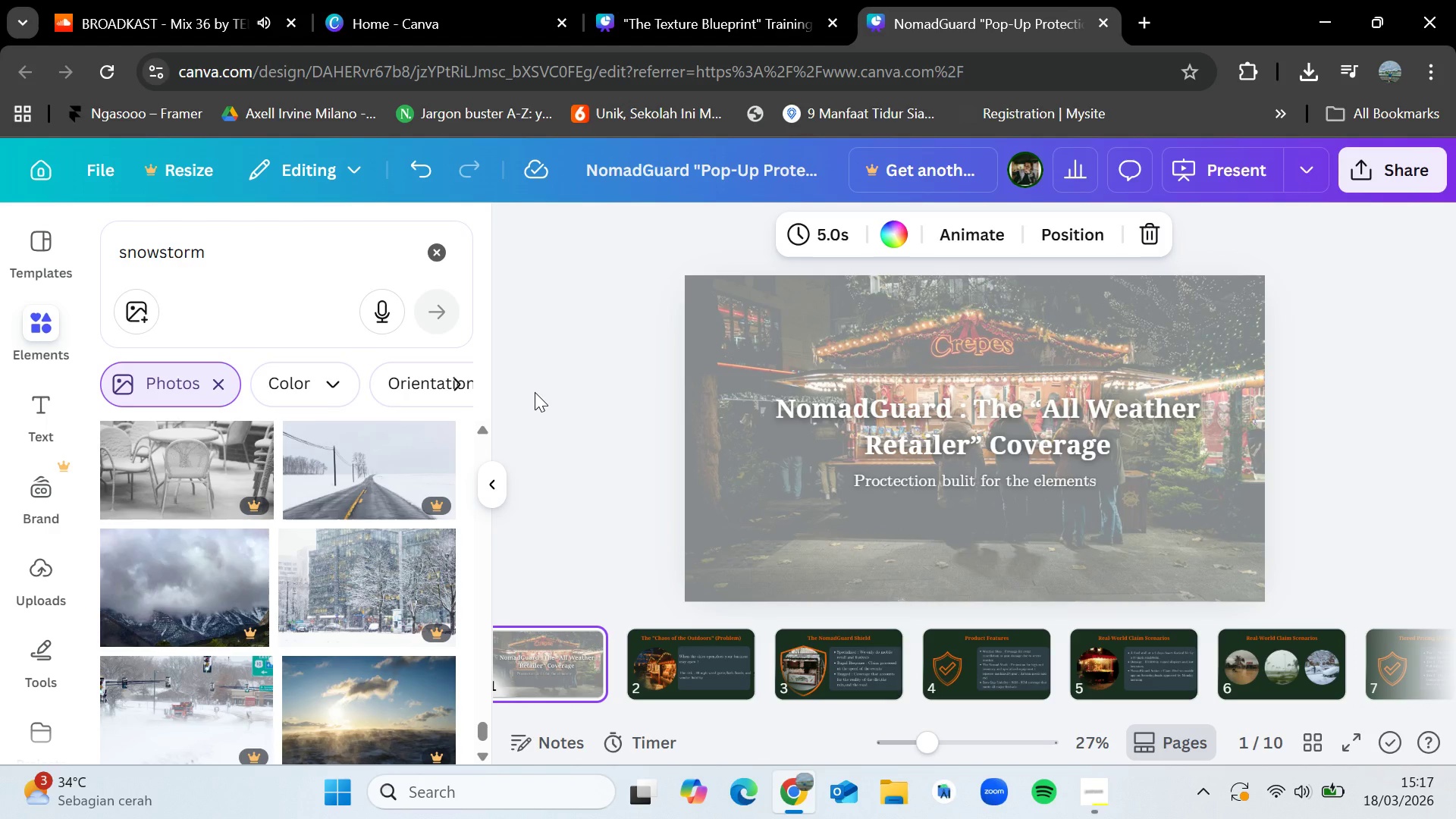 
key(ArrowRight)
 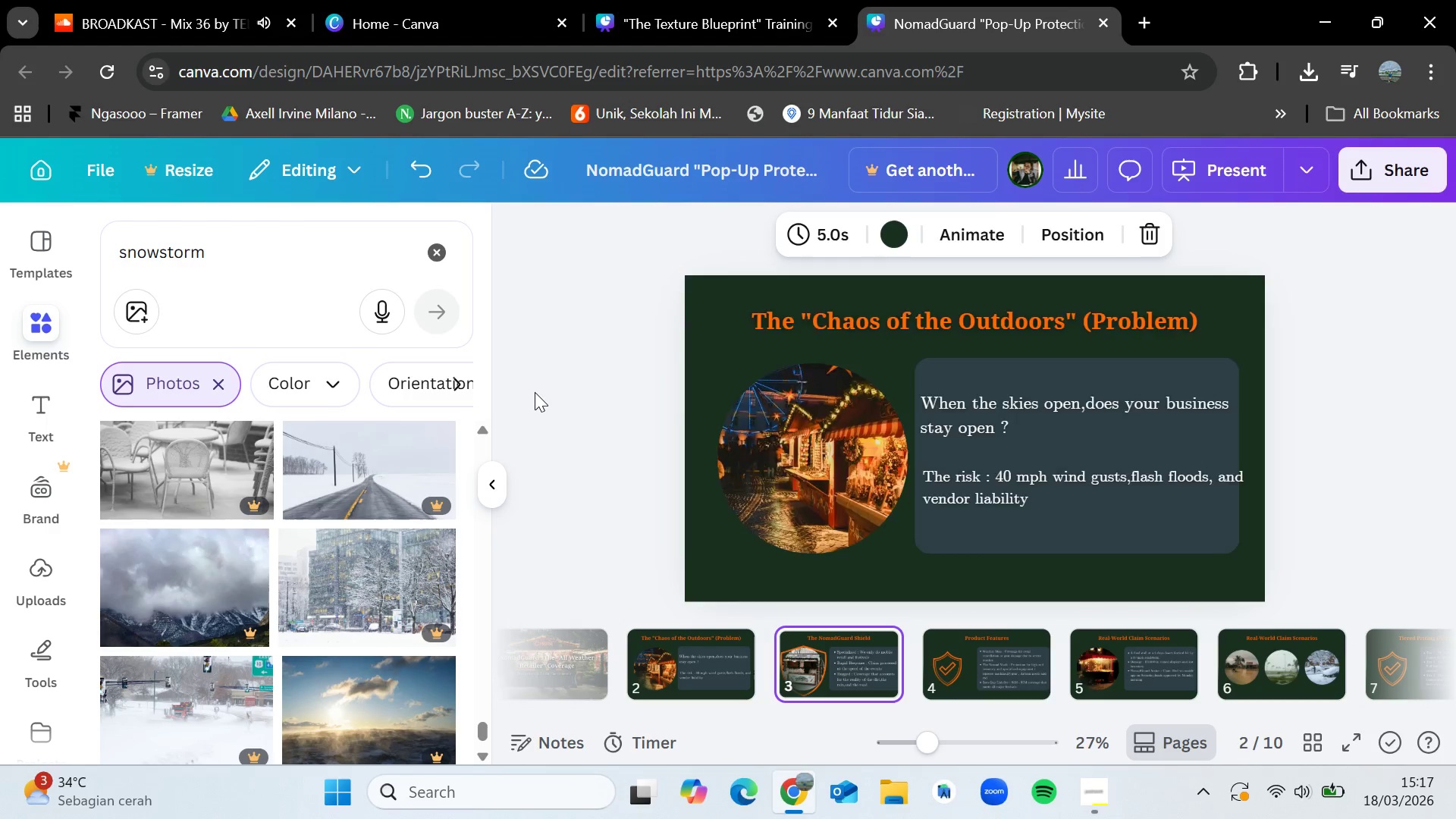 
key(ArrowRight)
 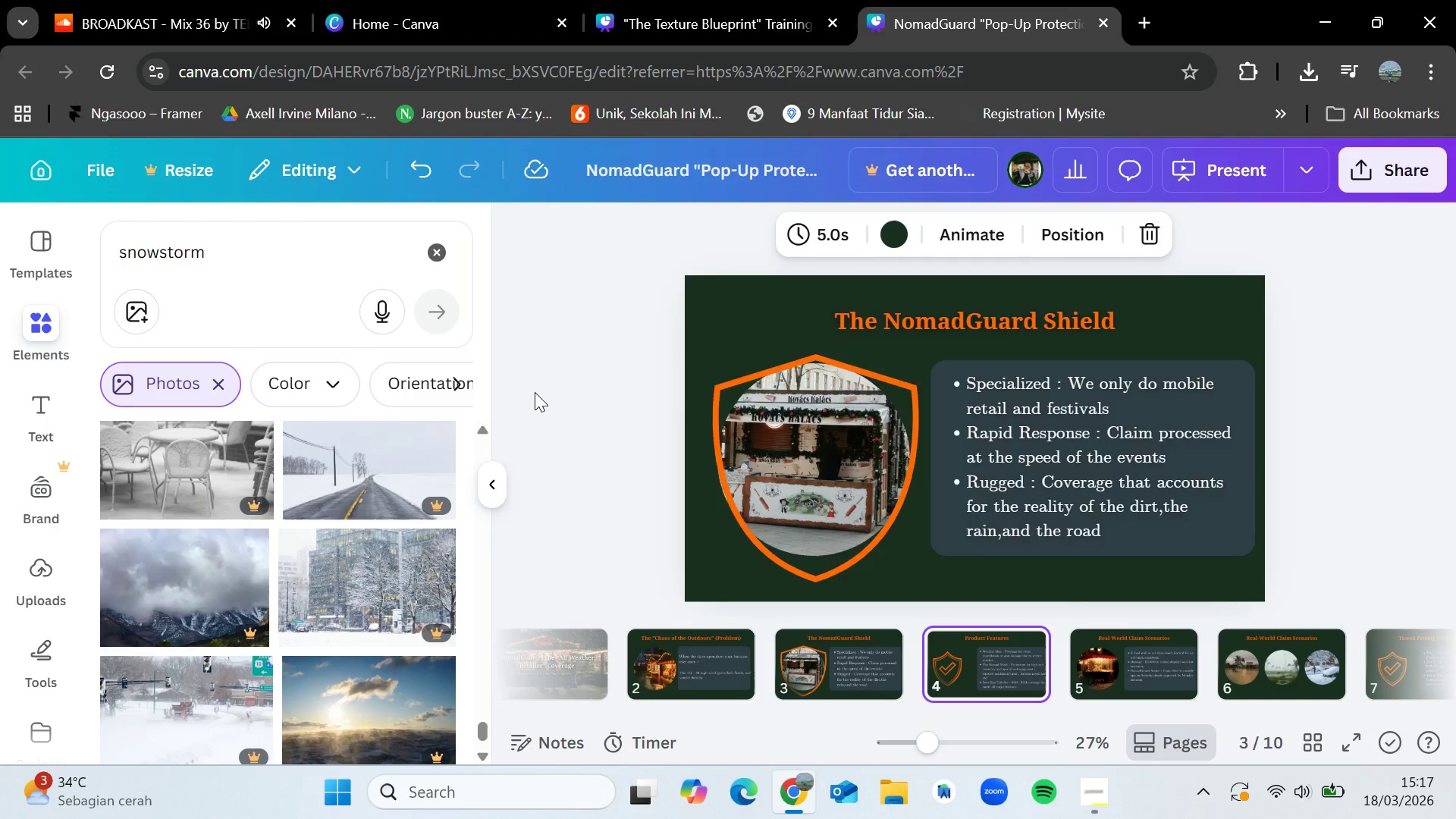 
key(ArrowRight)
 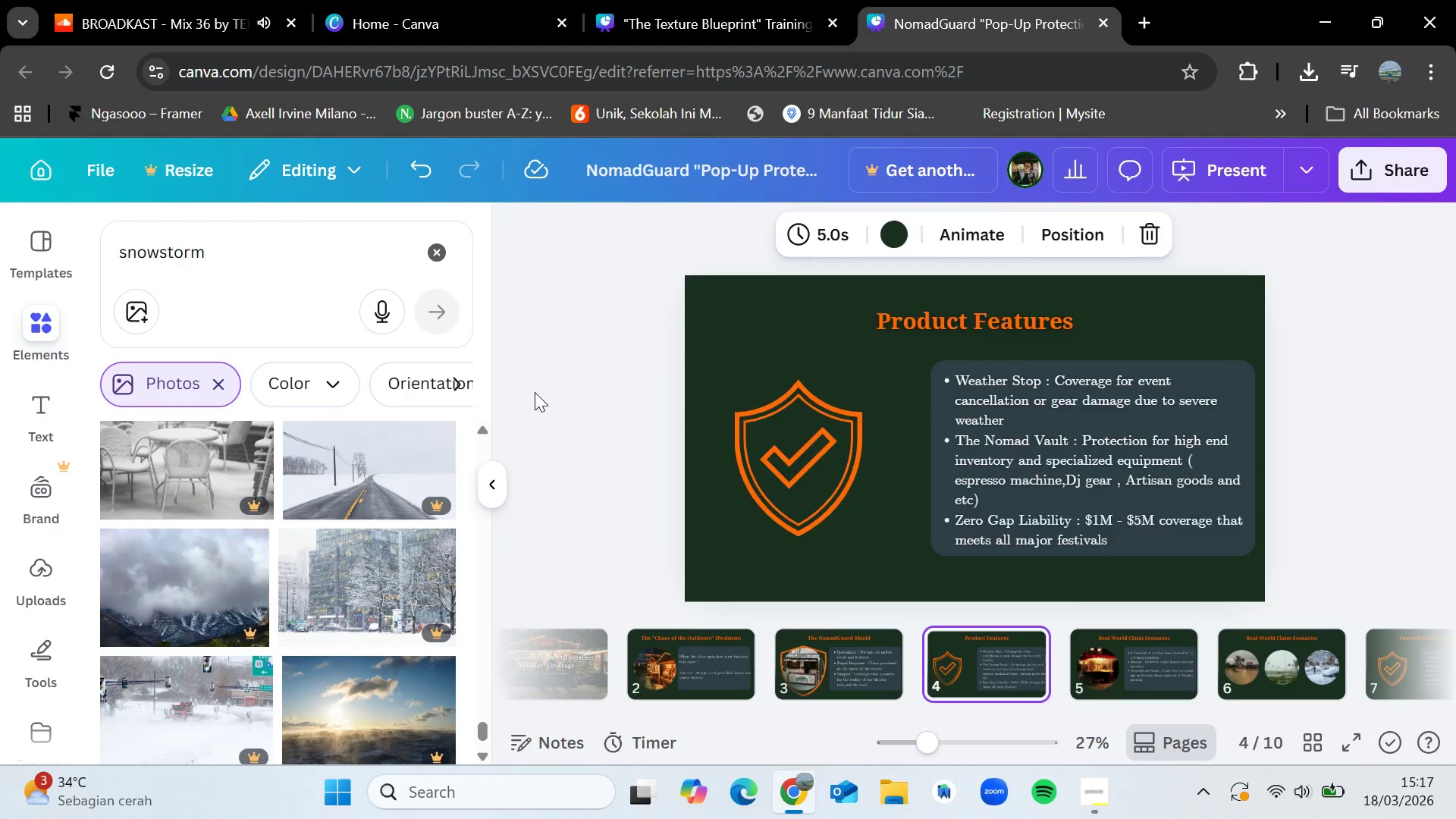 
key(ArrowRight)
 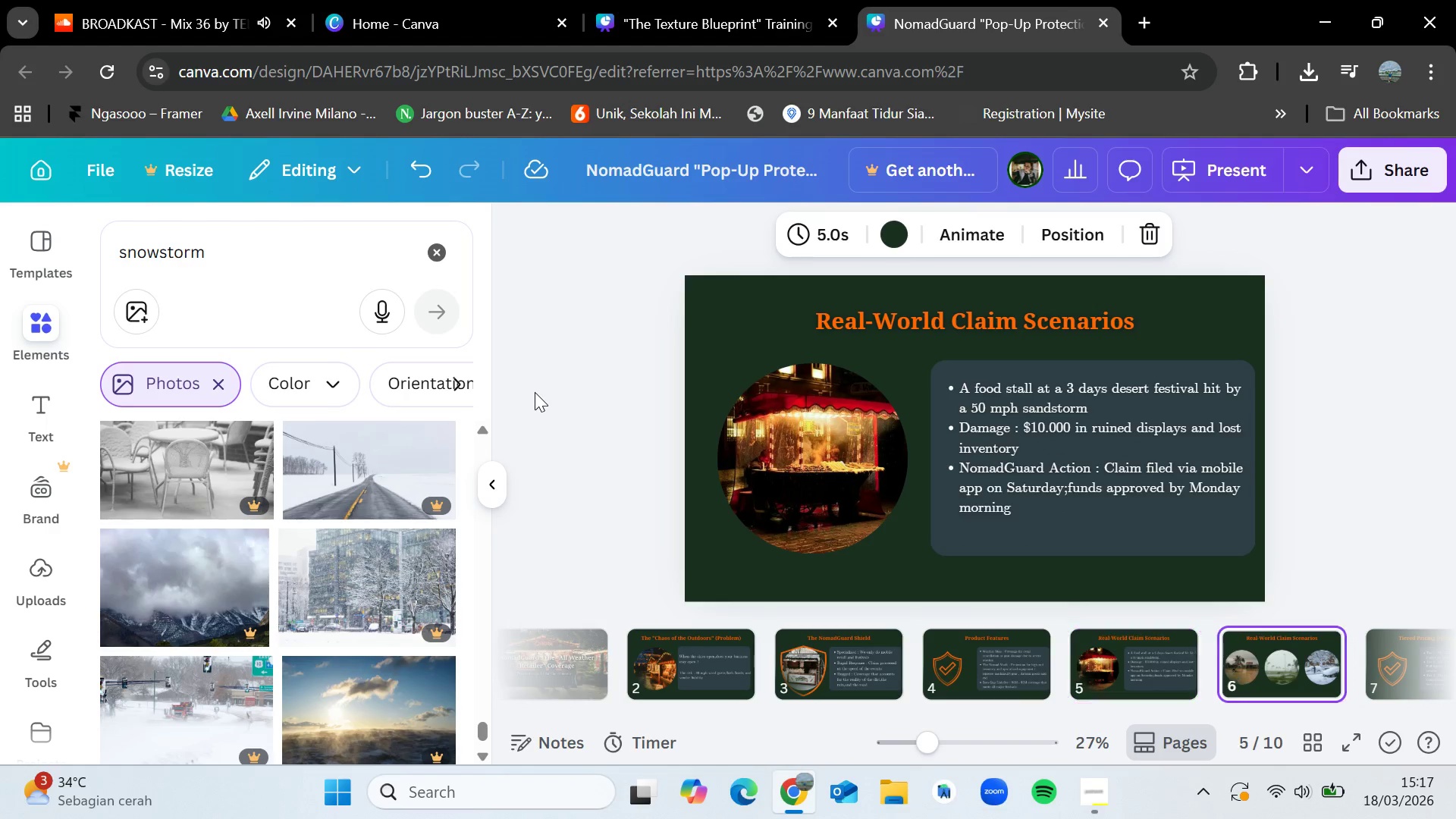 
key(ArrowRight)
 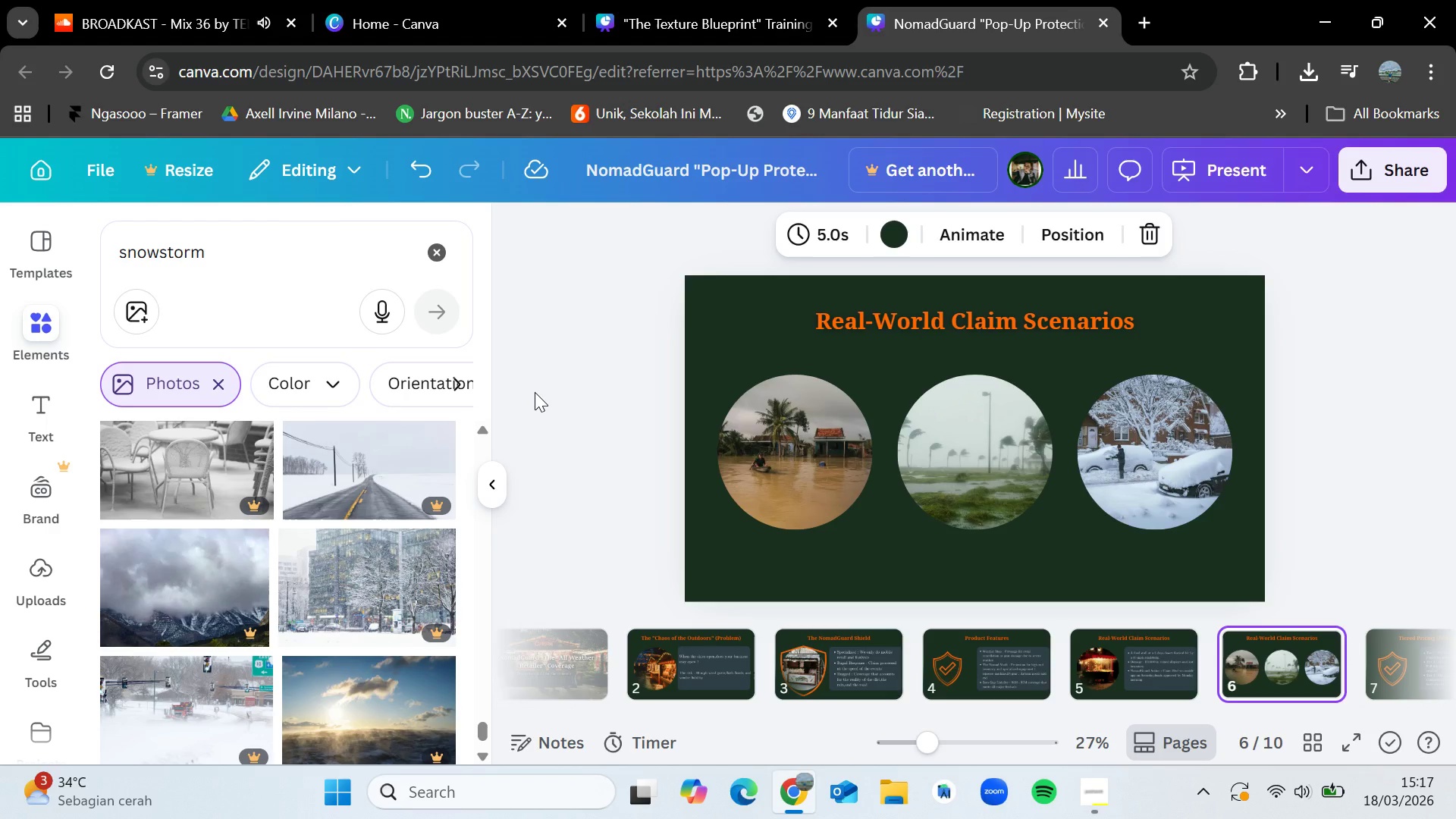 
key(ArrowRight)
 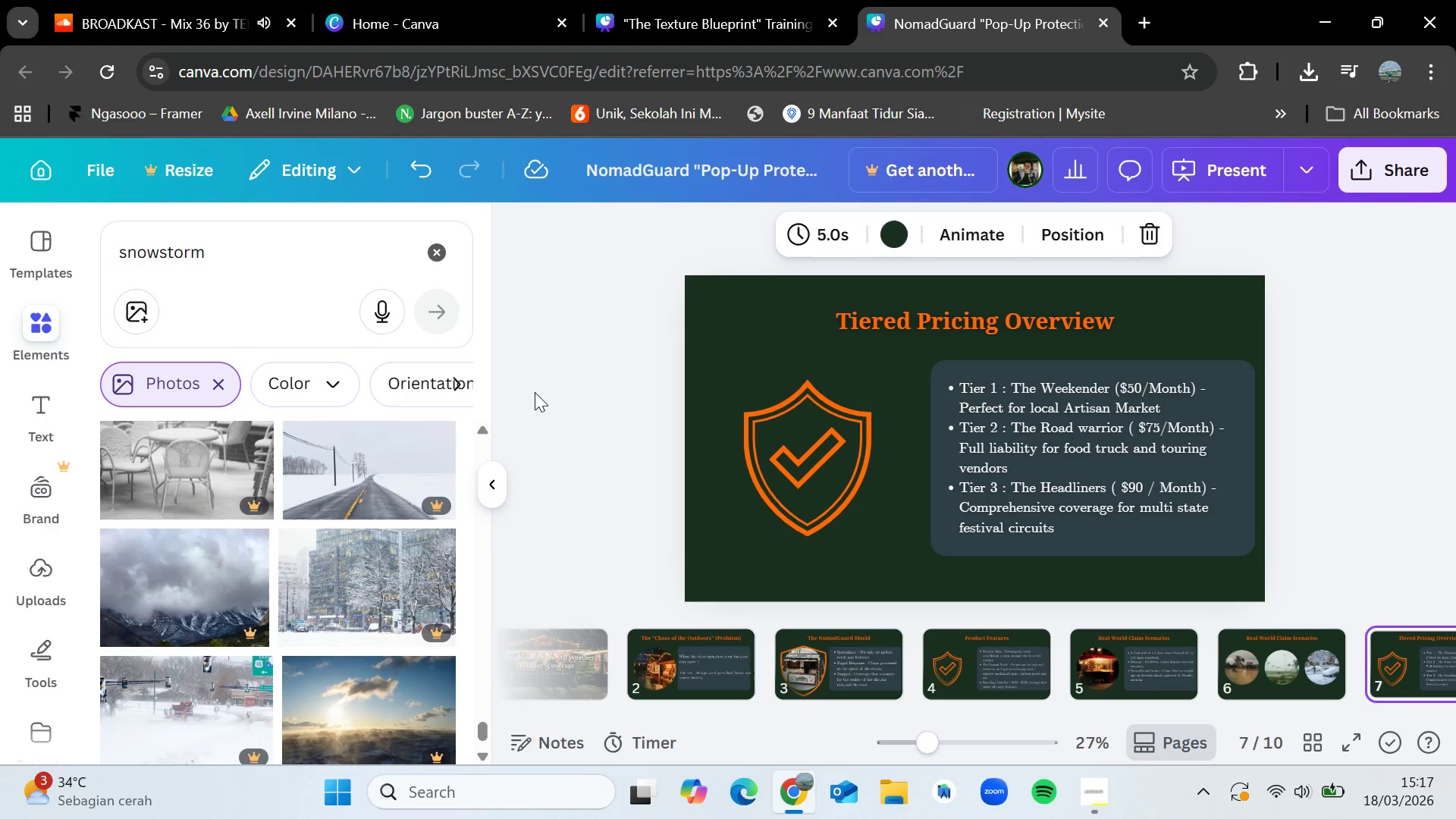 
key(ArrowRight)
 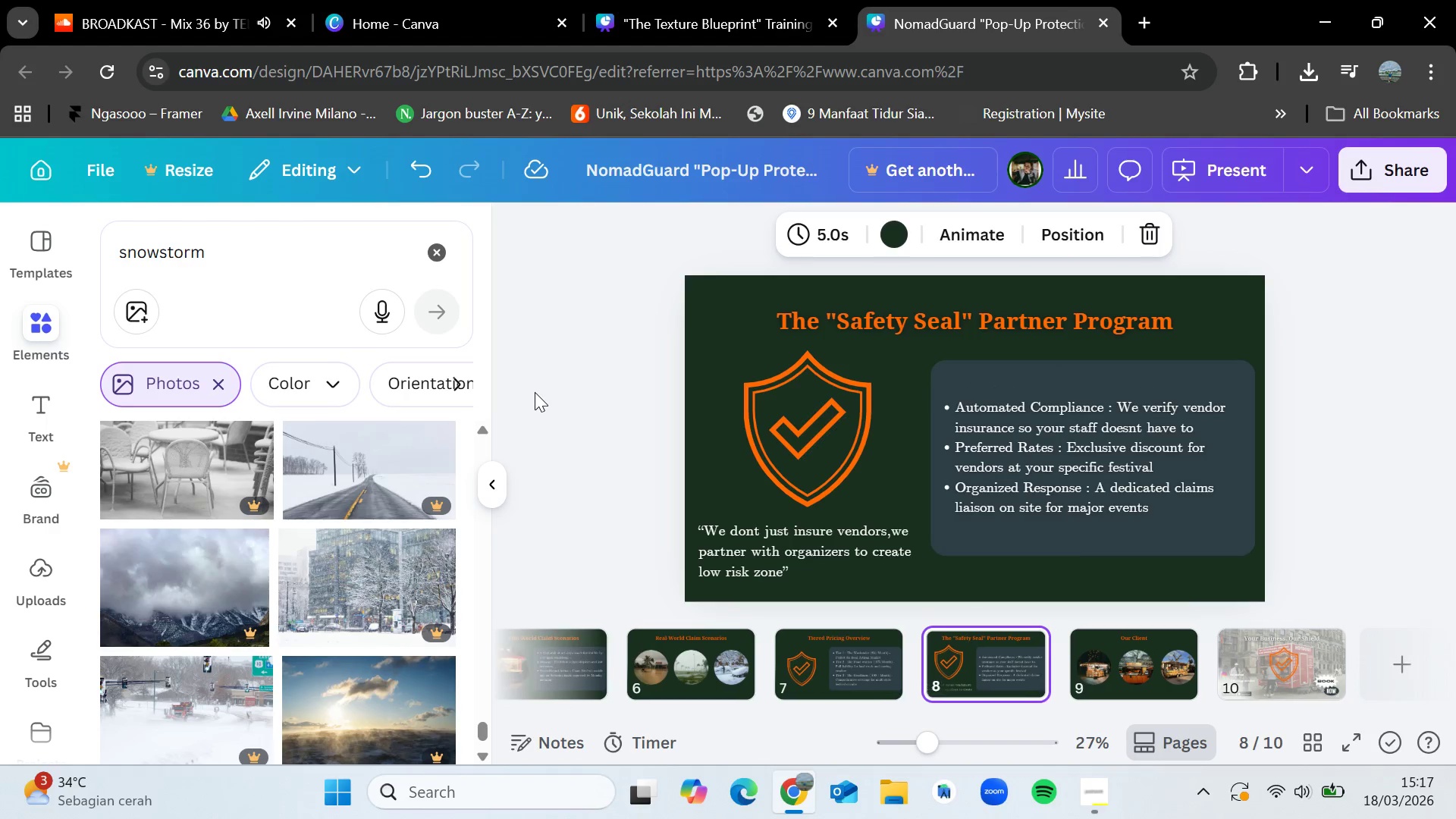 
key(ArrowLeft)
 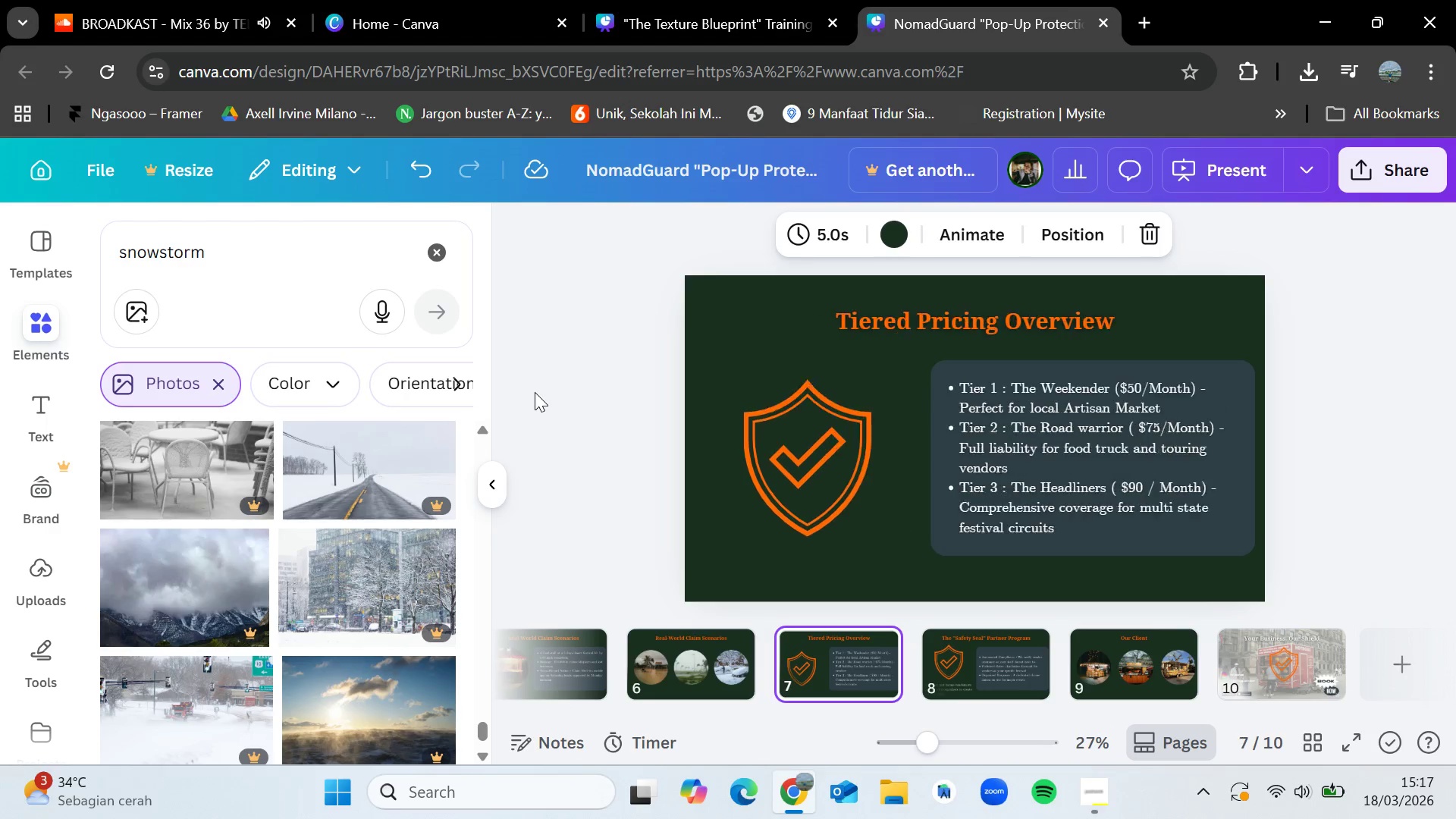 
key(ArrowLeft)
 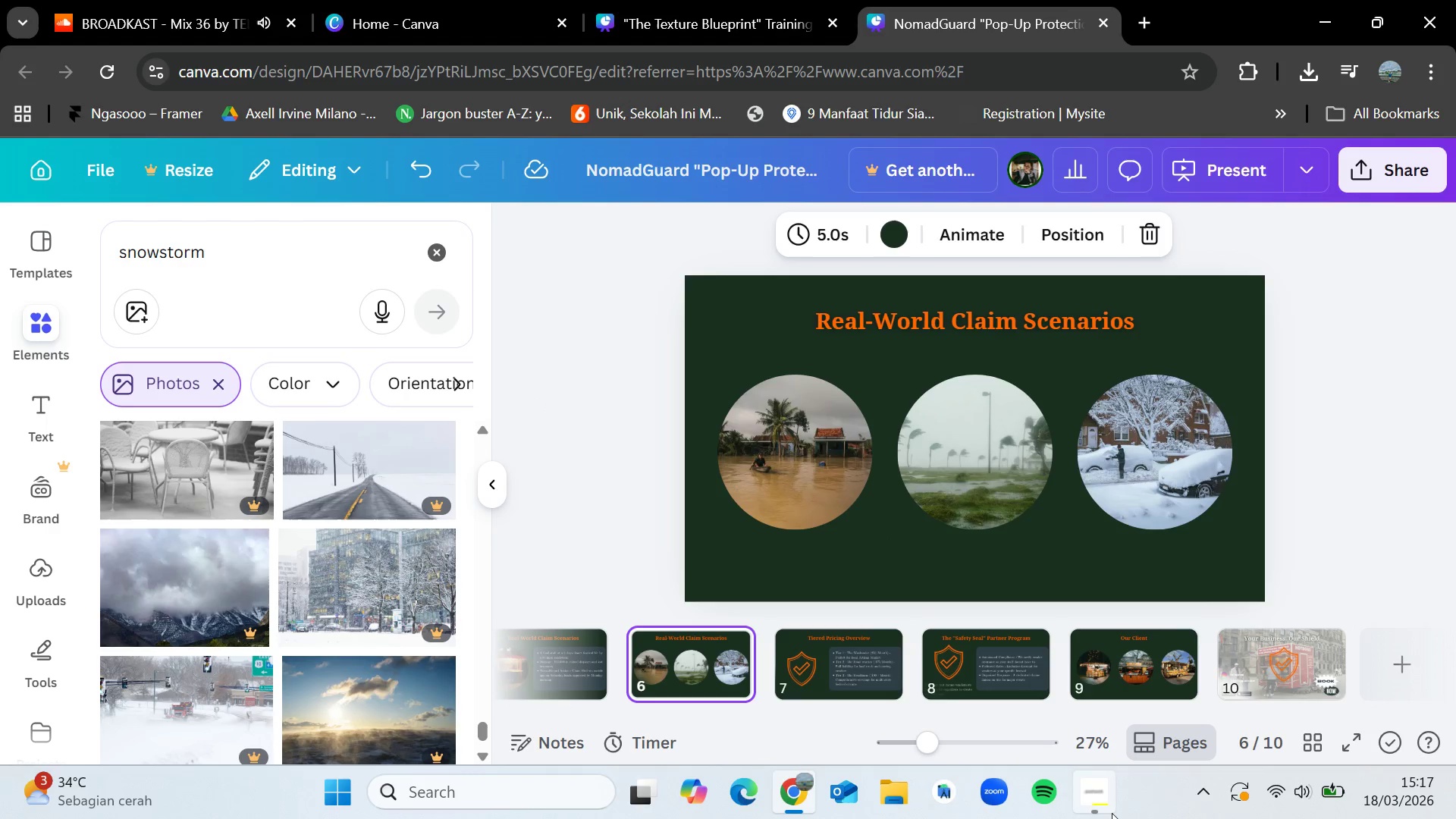 
left_click([1083, 804])